 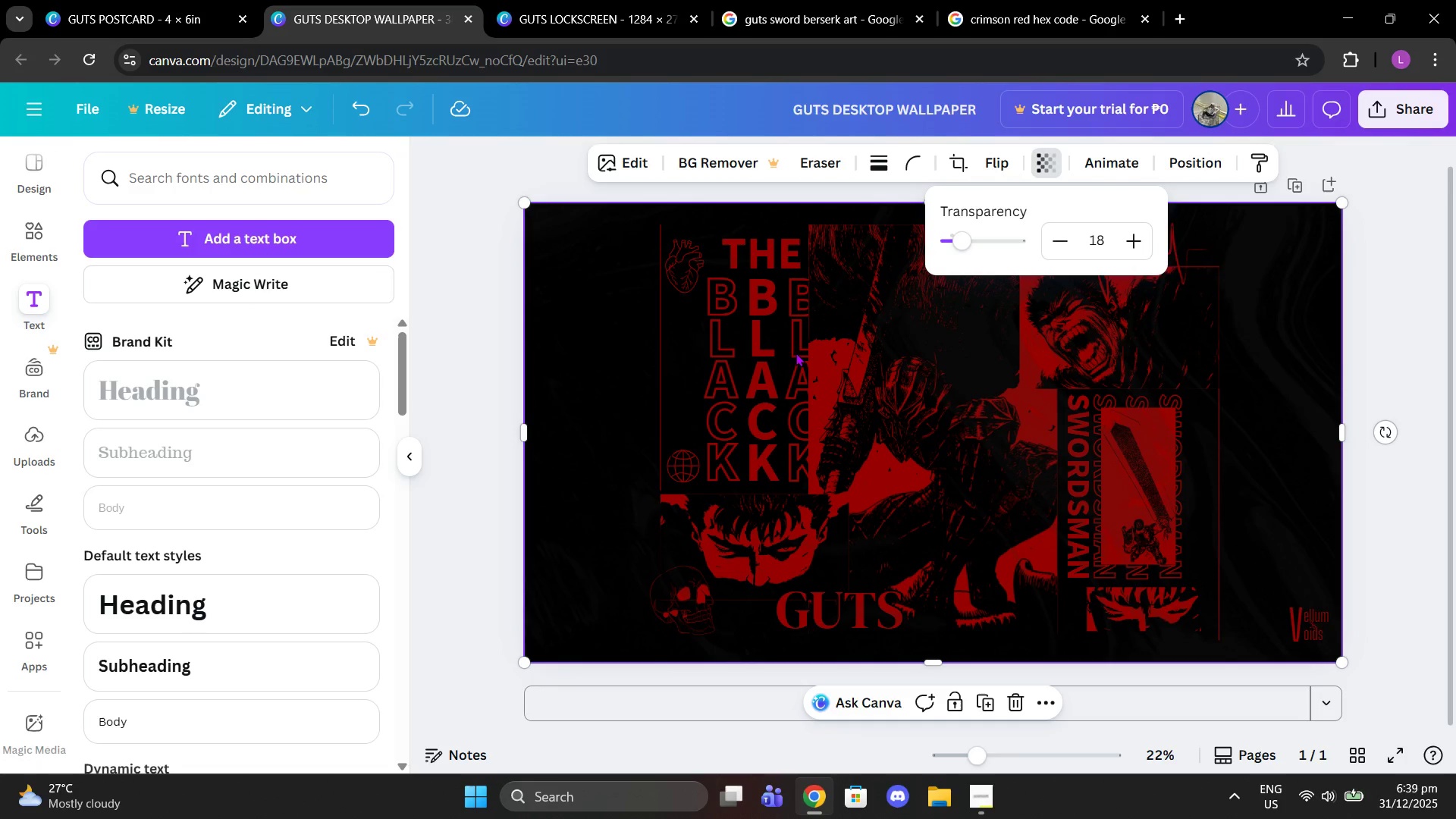 
left_click([535, 0])
 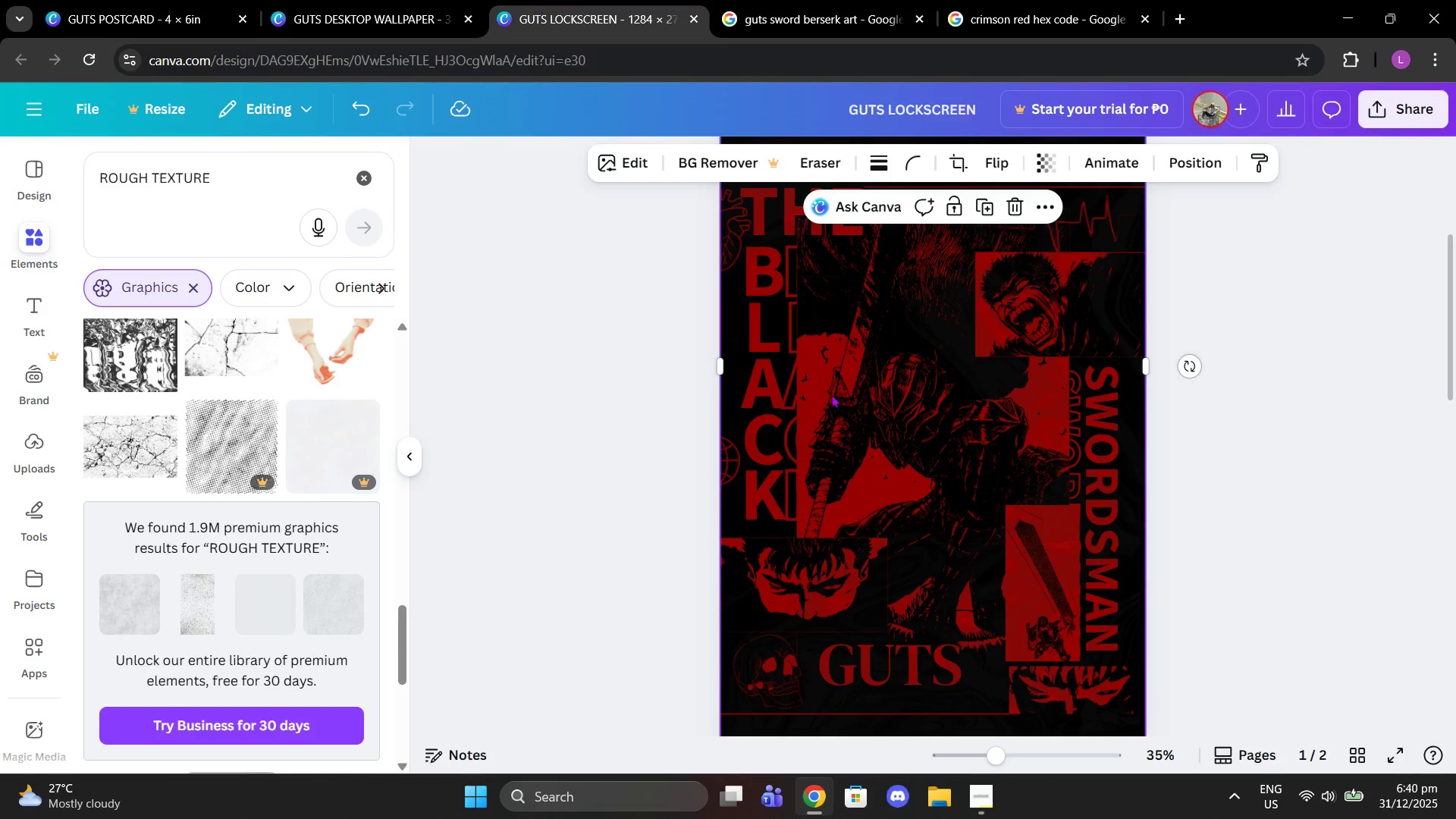 
left_click([1251, 407])
 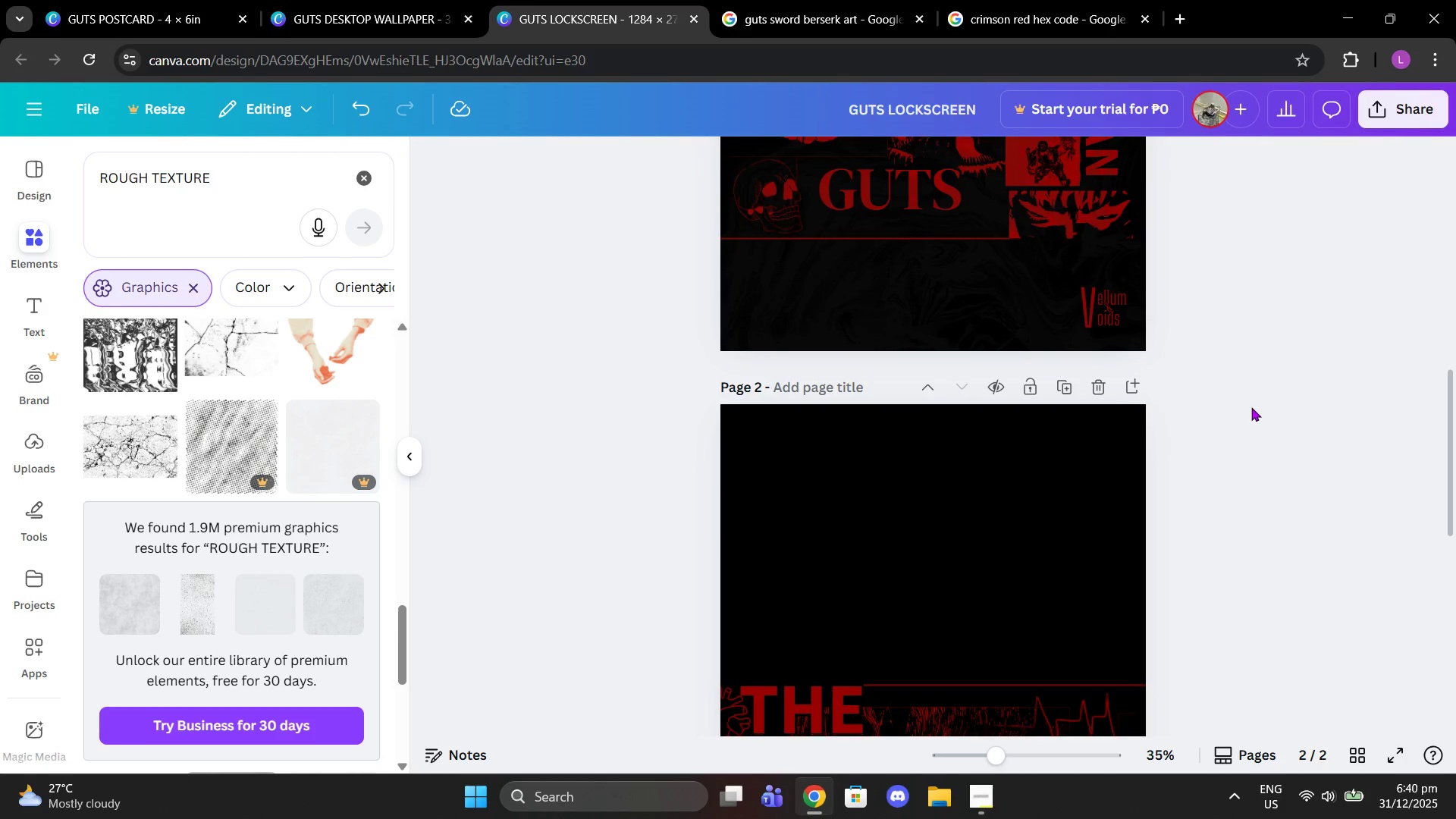 
scroll: coordinate [1251, 407], scroll_direction: down, amount: 9.0
 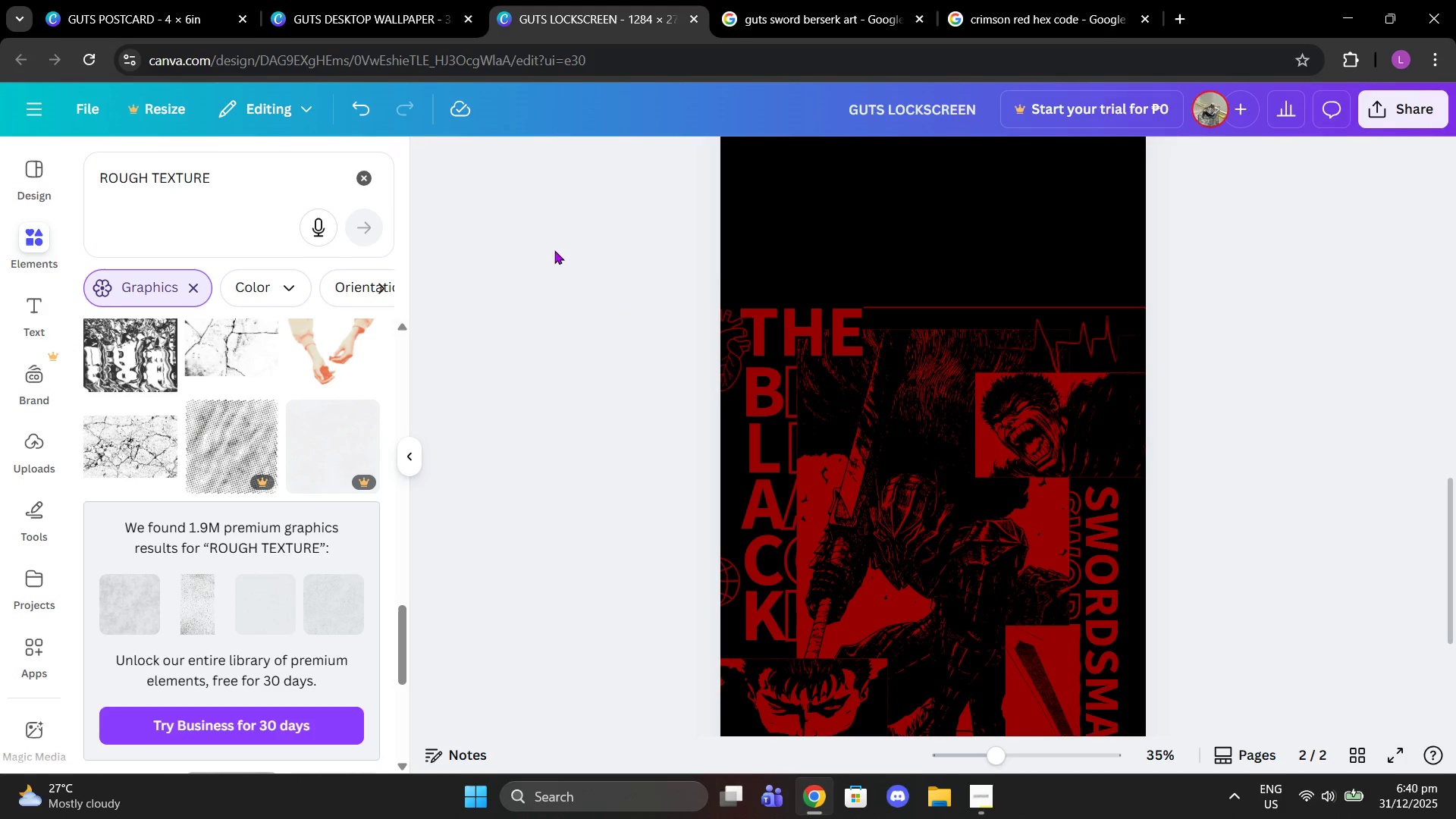 
left_click_drag(start_coordinate=[554, 250], to_coordinate=[1171, 649])
 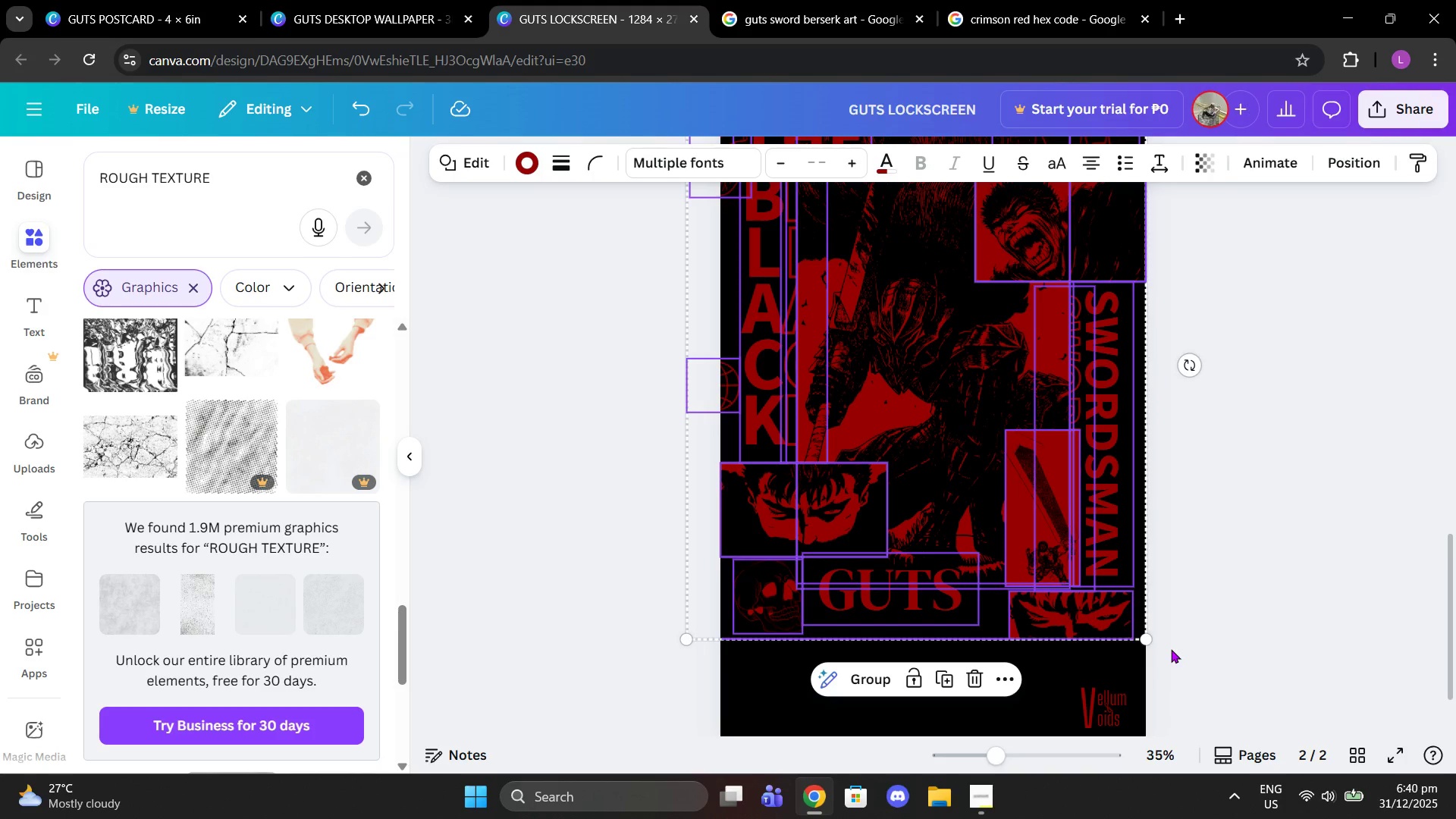 
scroll: coordinate [1068, 498], scroll_direction: down, amount: 3.0
 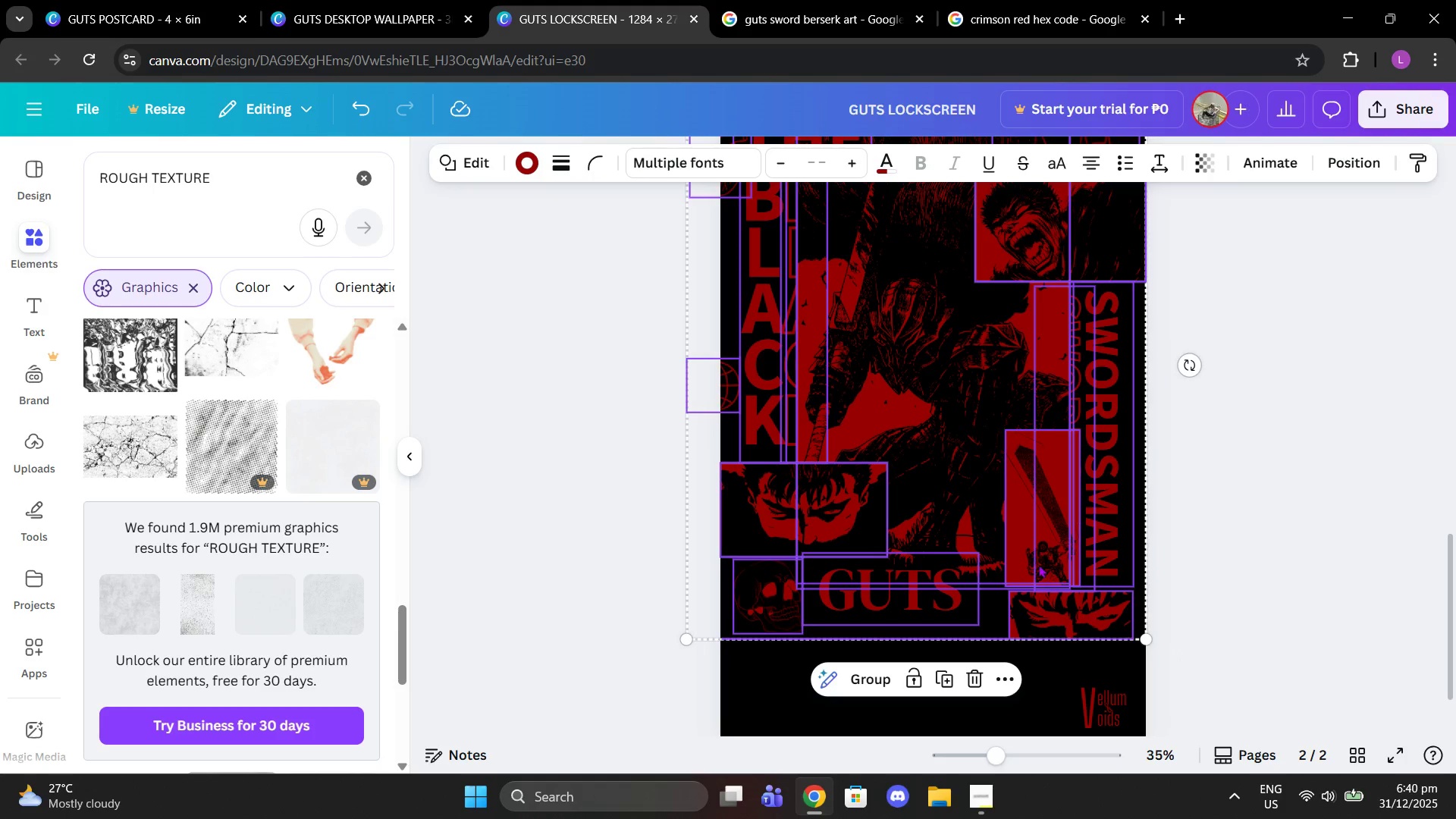 
left_click([864, 686])
 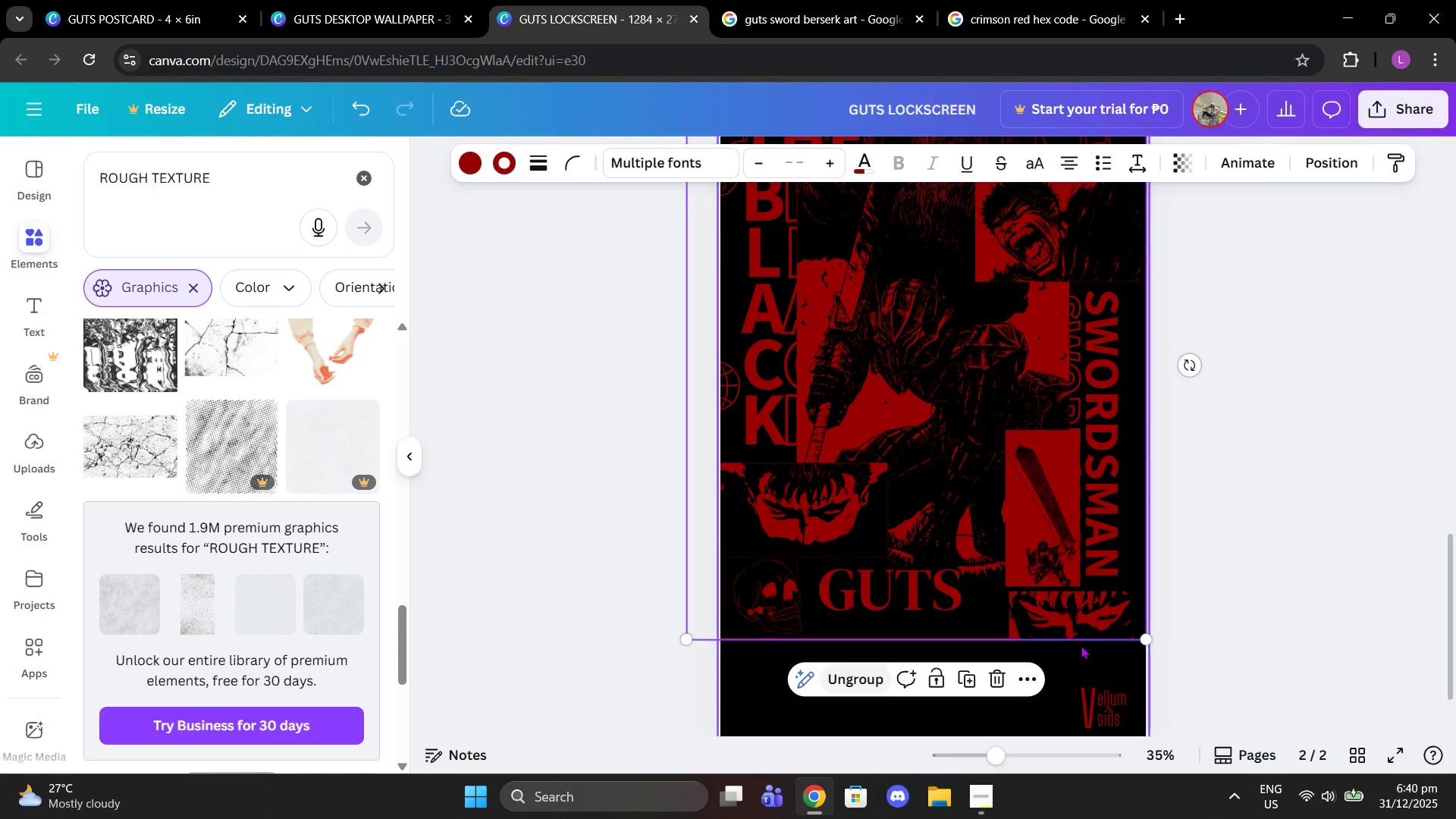 
key(Control+C)
 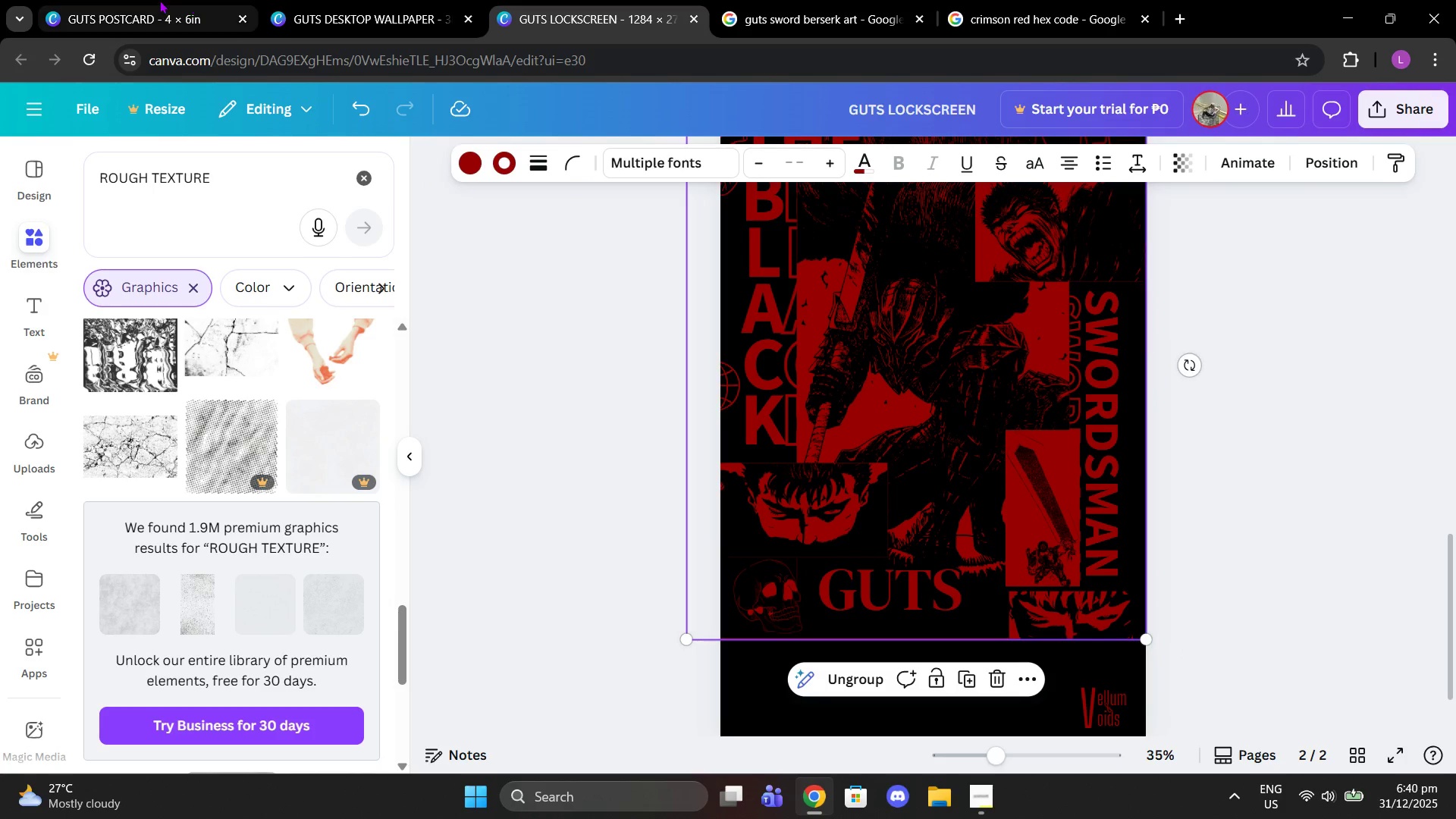 
left_click([159, 0])
 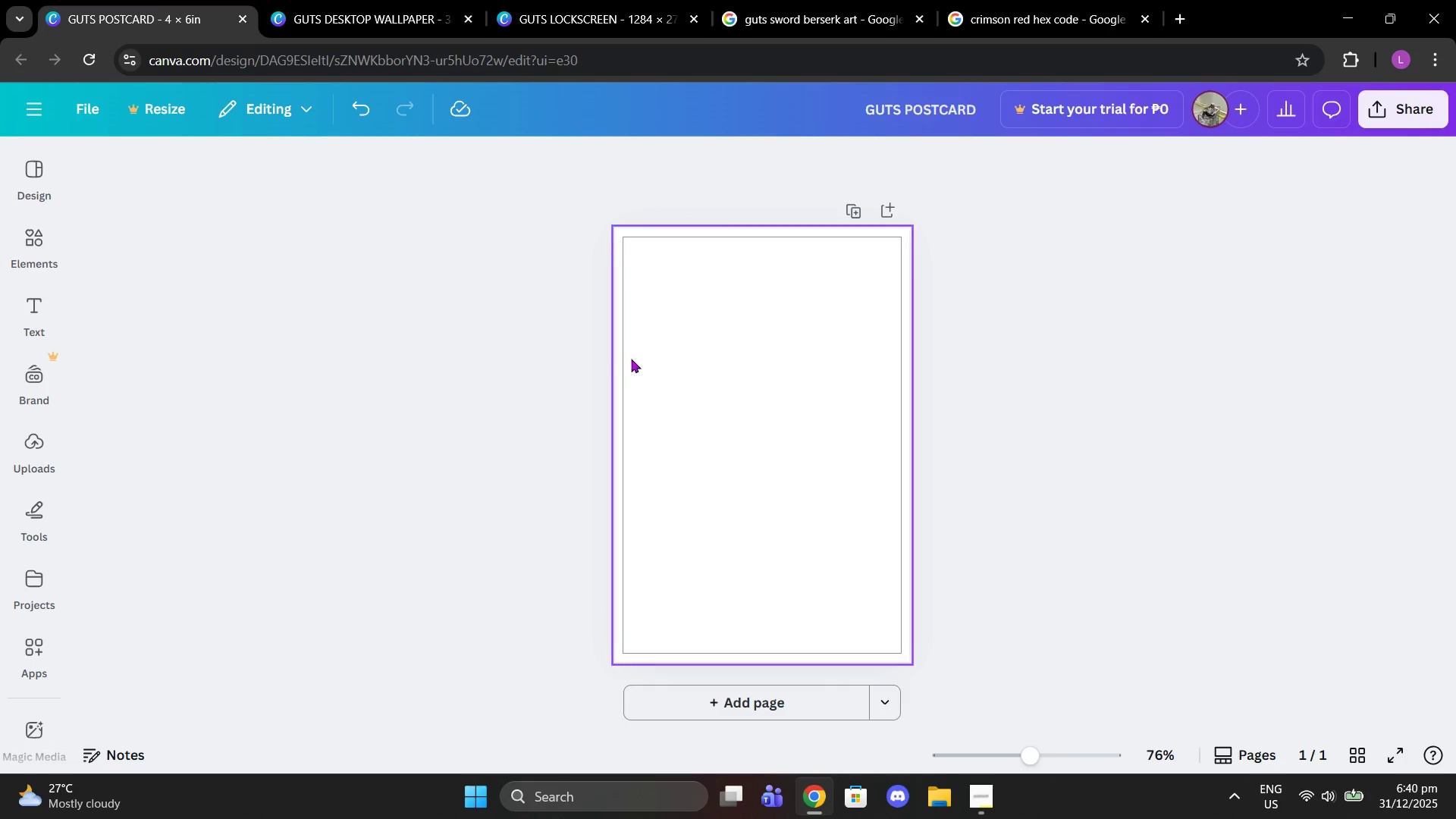 
left_click([666, 363])
 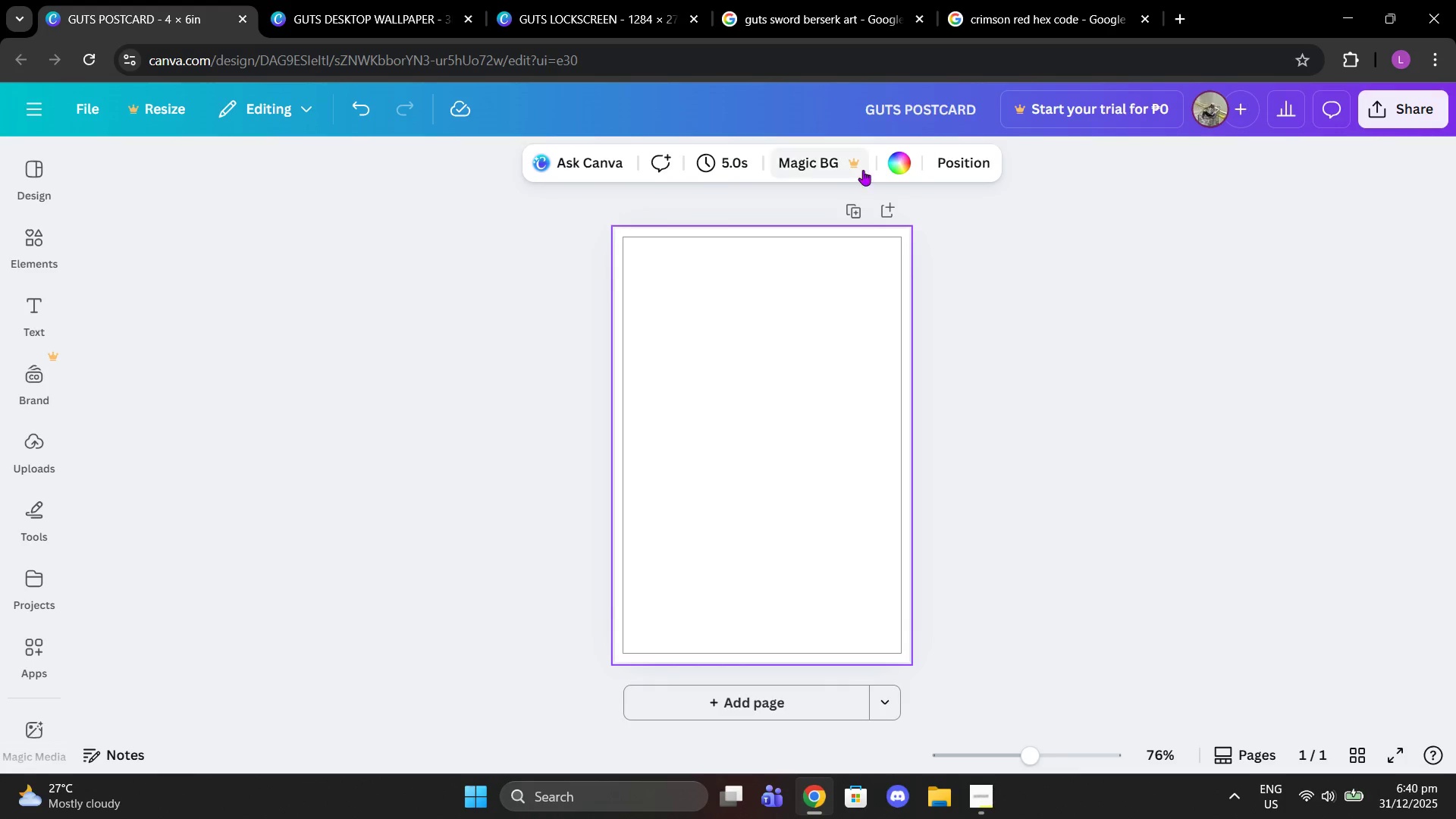 
left_click([892, 165])
 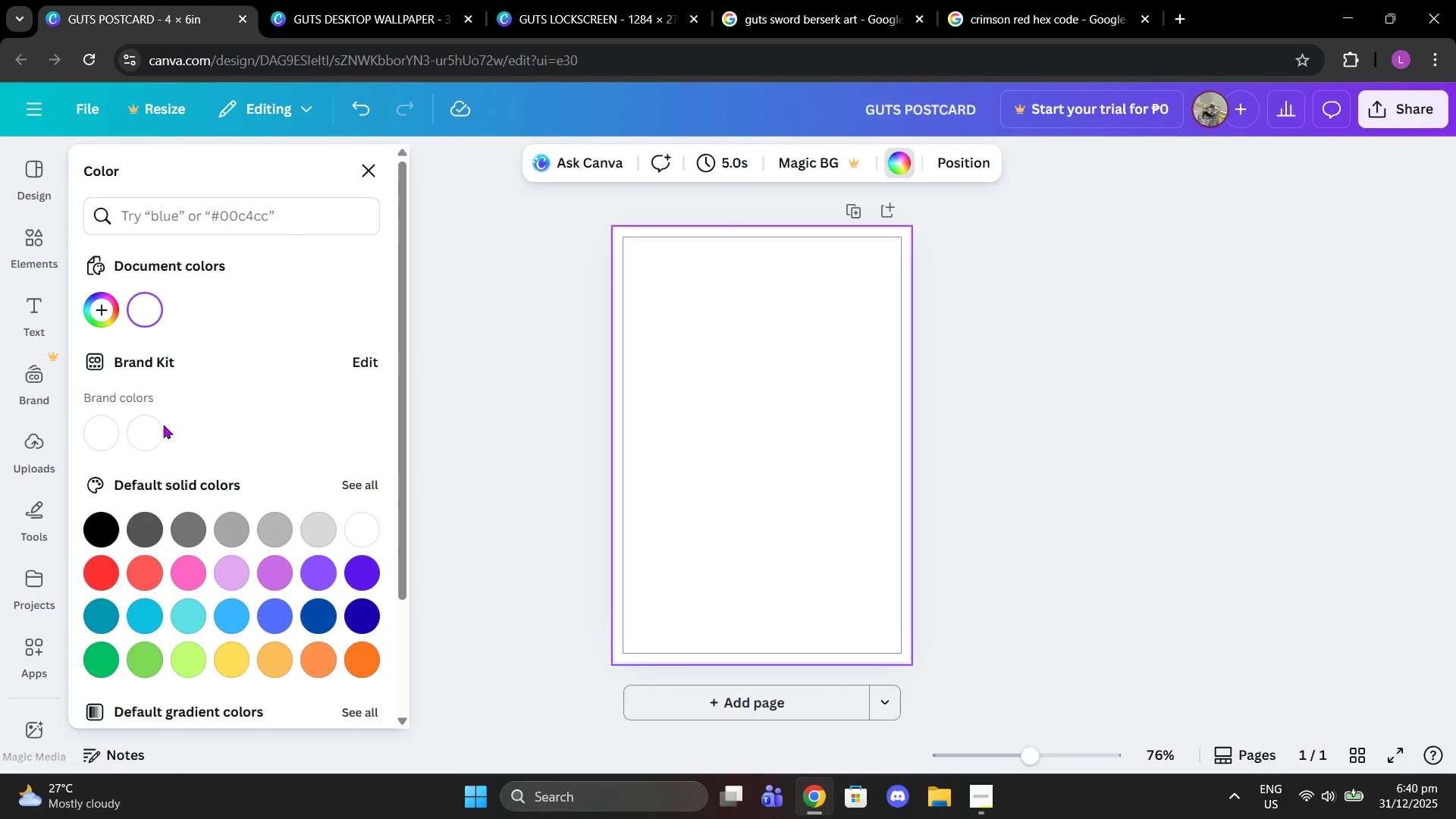 
left_click([109, 529])
 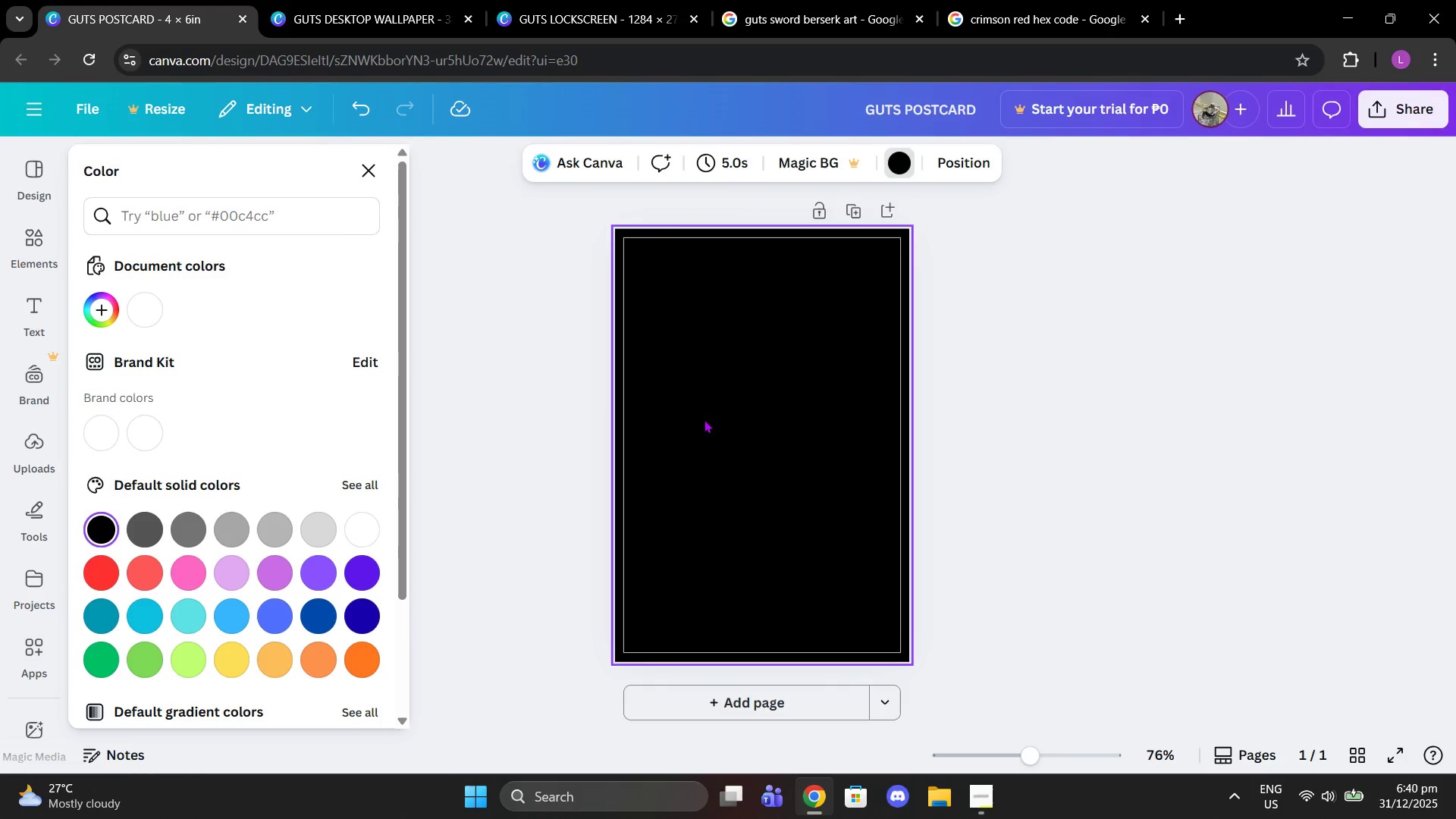 
left_click([744, 403])
 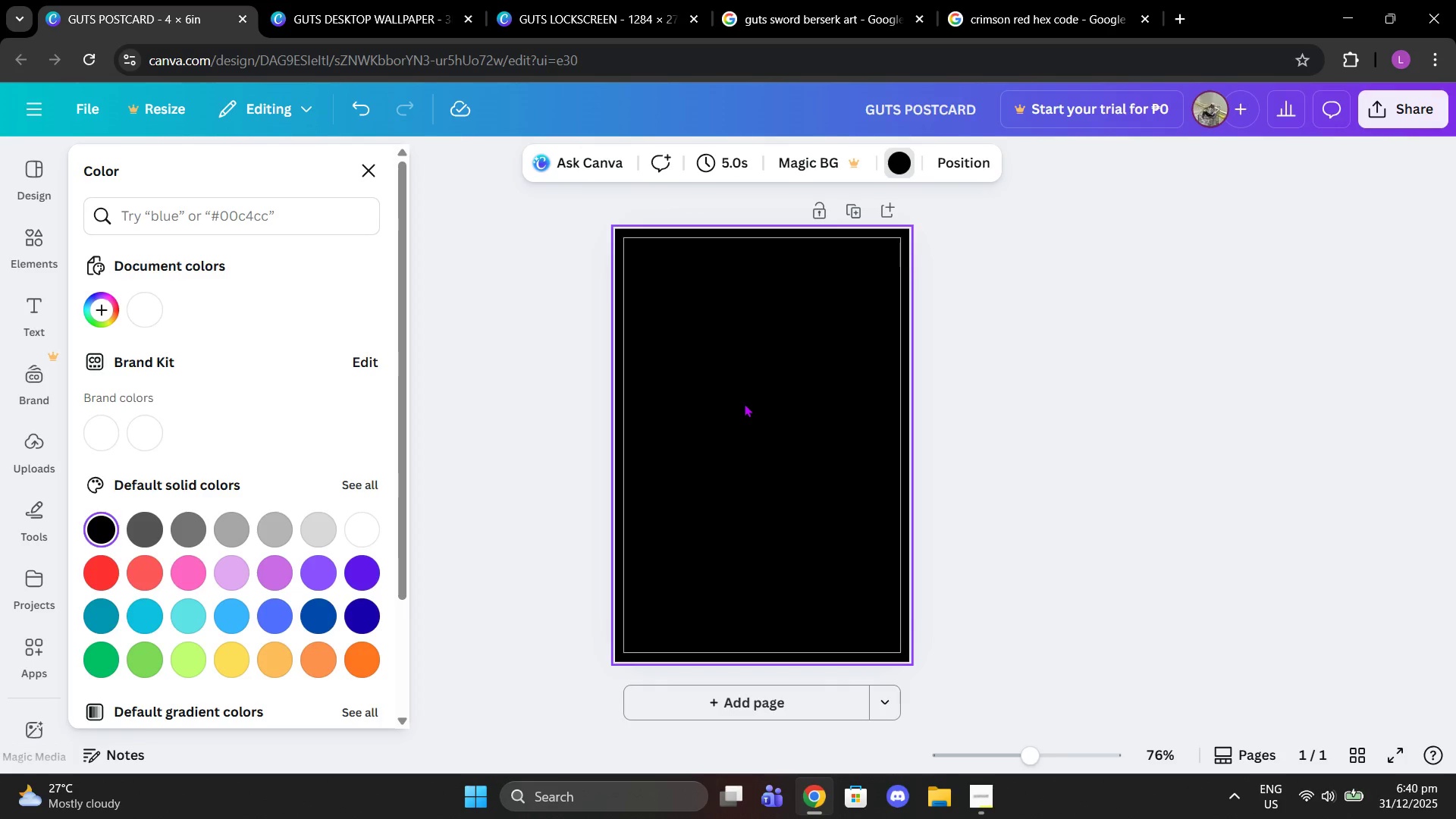 
key(Control+V)
 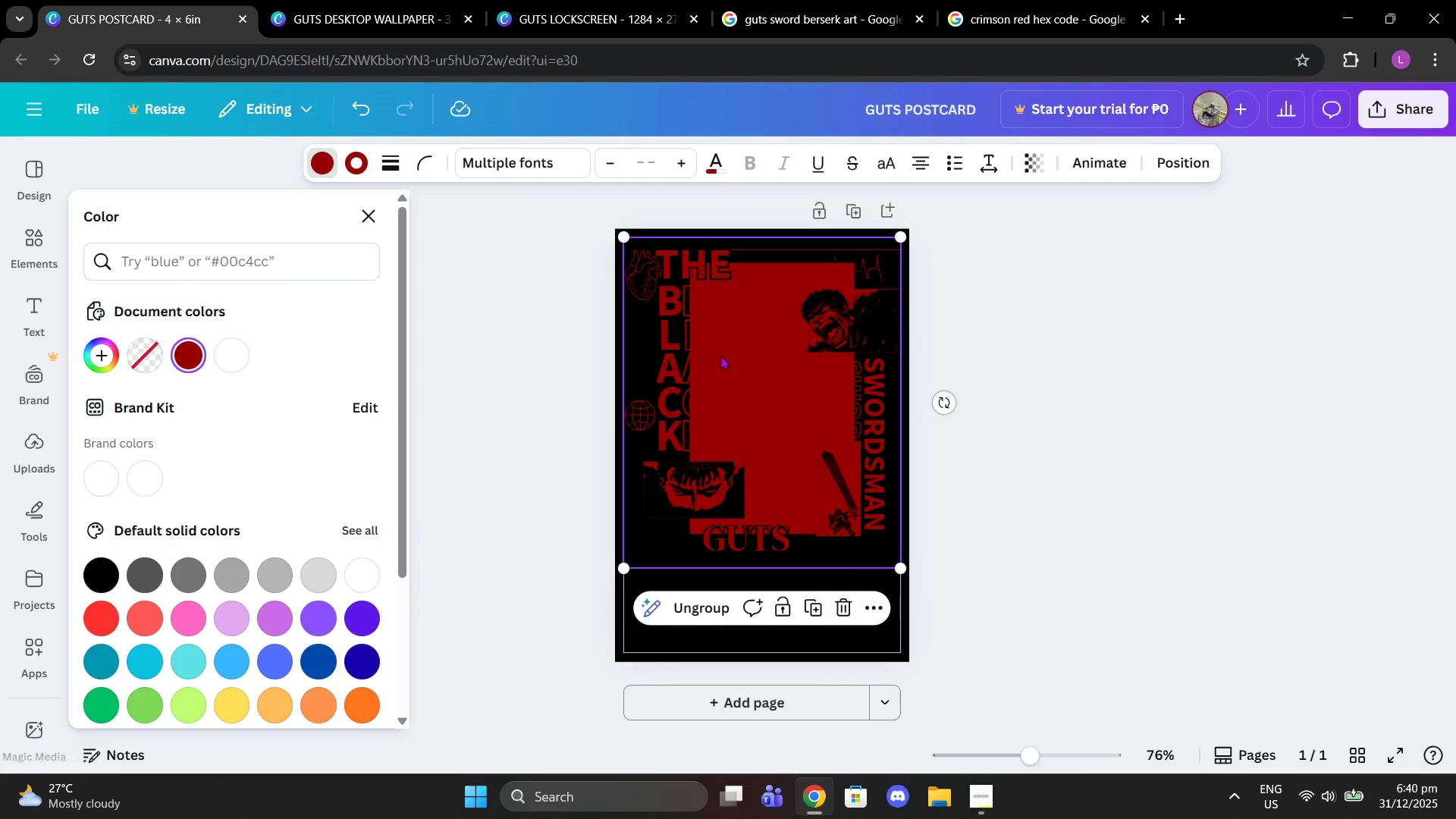 
left_click_drag(start_coordinate=[771, 381], to_coordinate=[774, 420])
 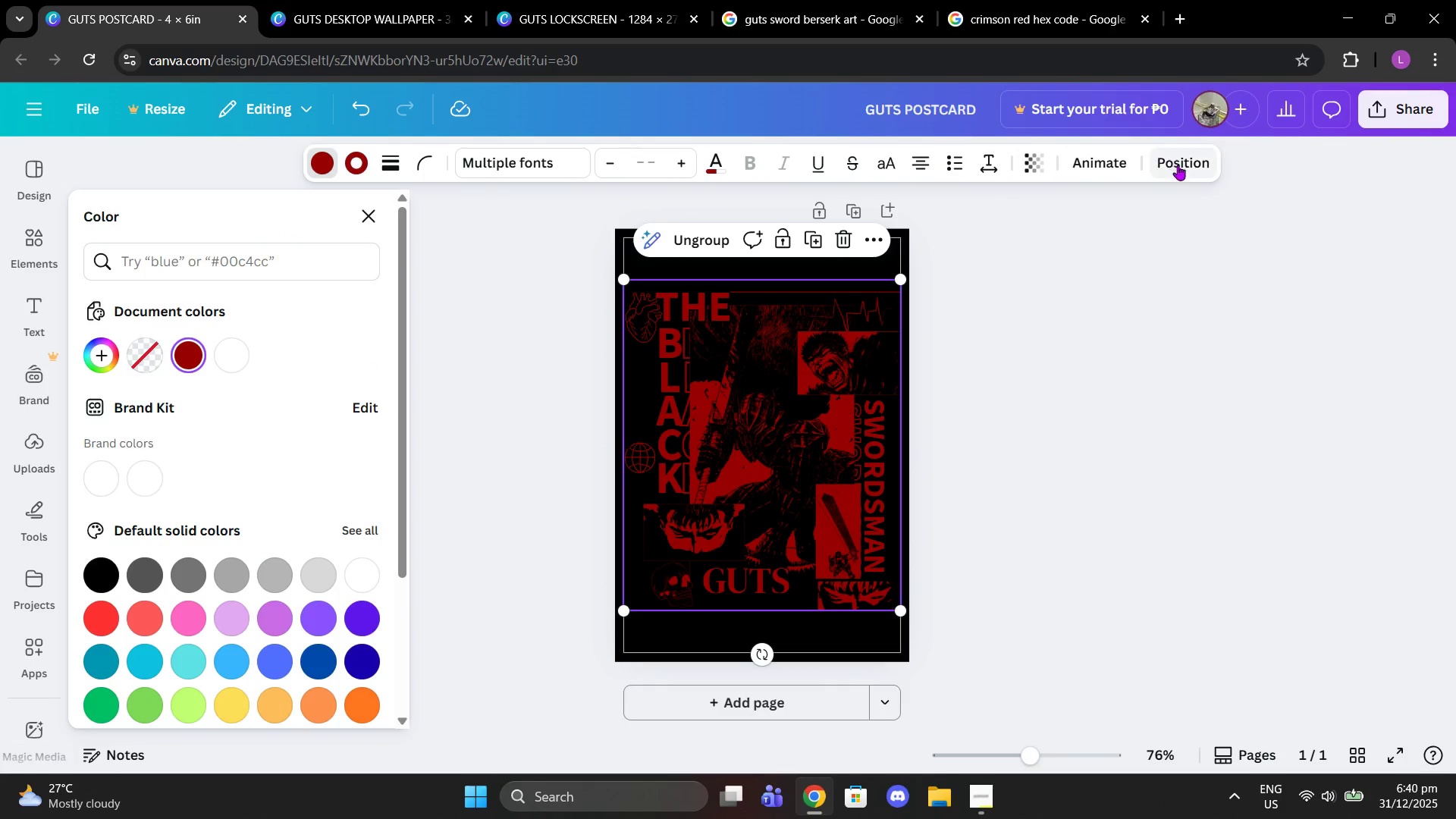 
left_click([1178, 165])
 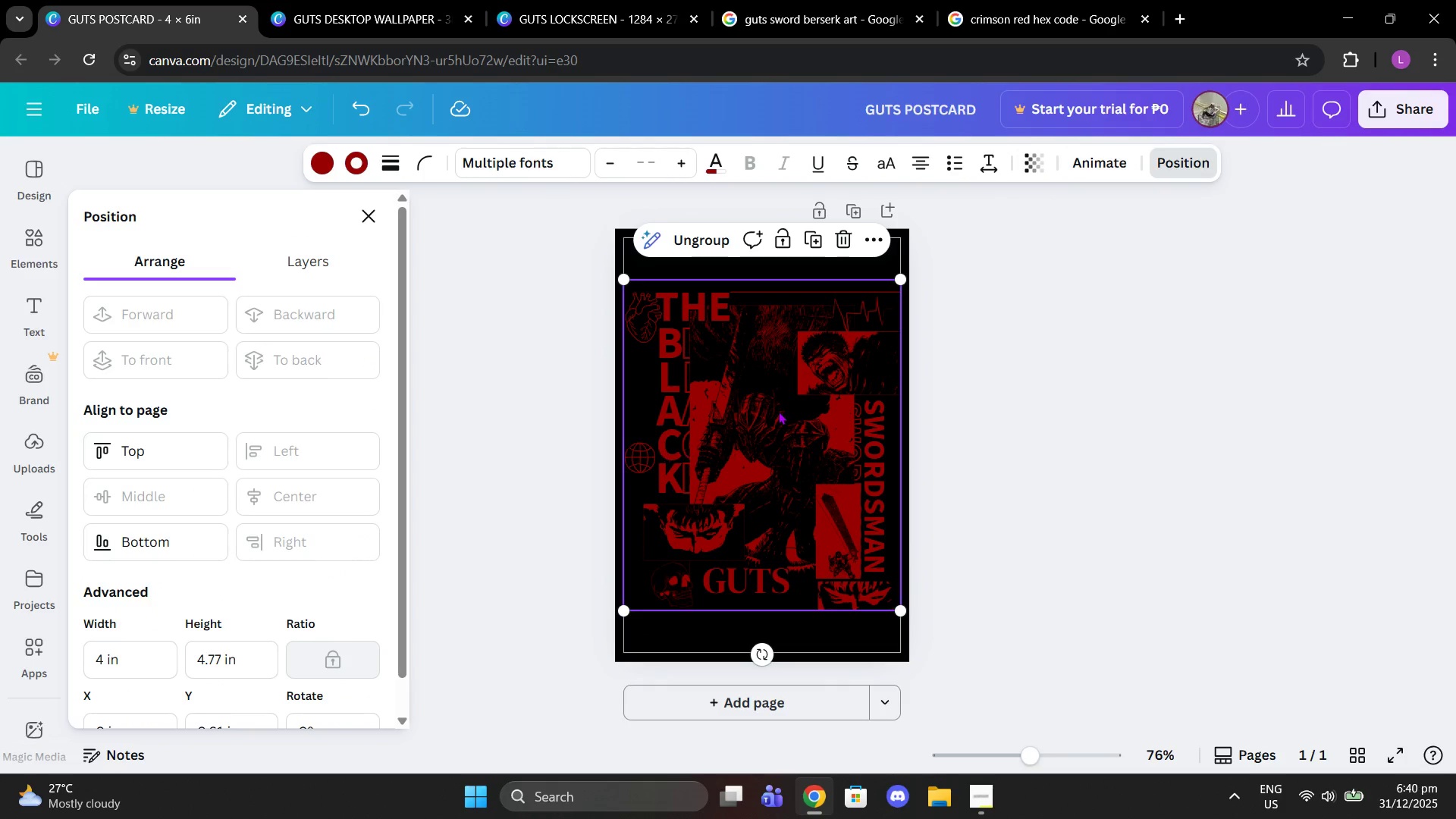 
double_click([1057, 400])
 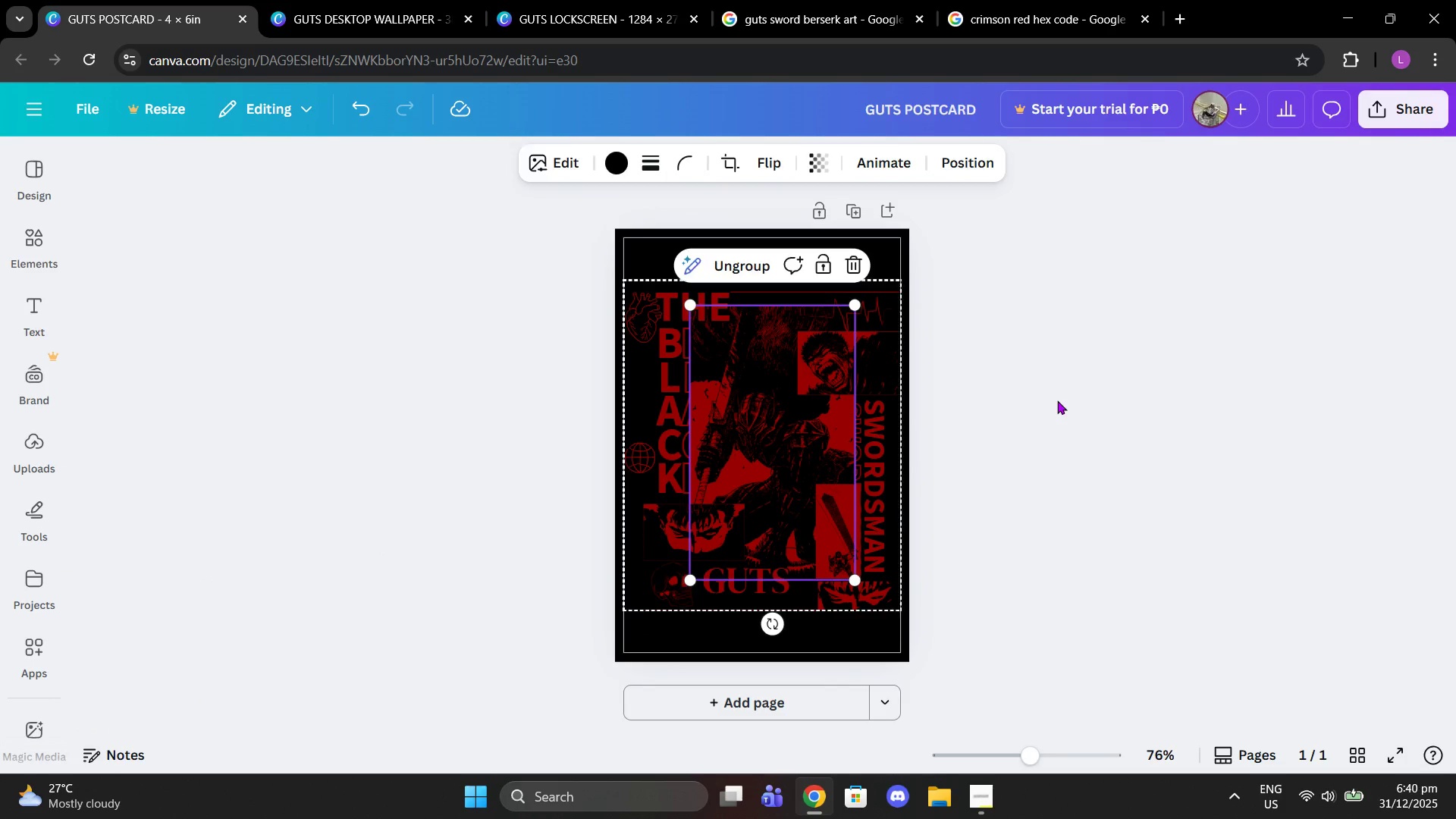 
left_click([1057, 400])
 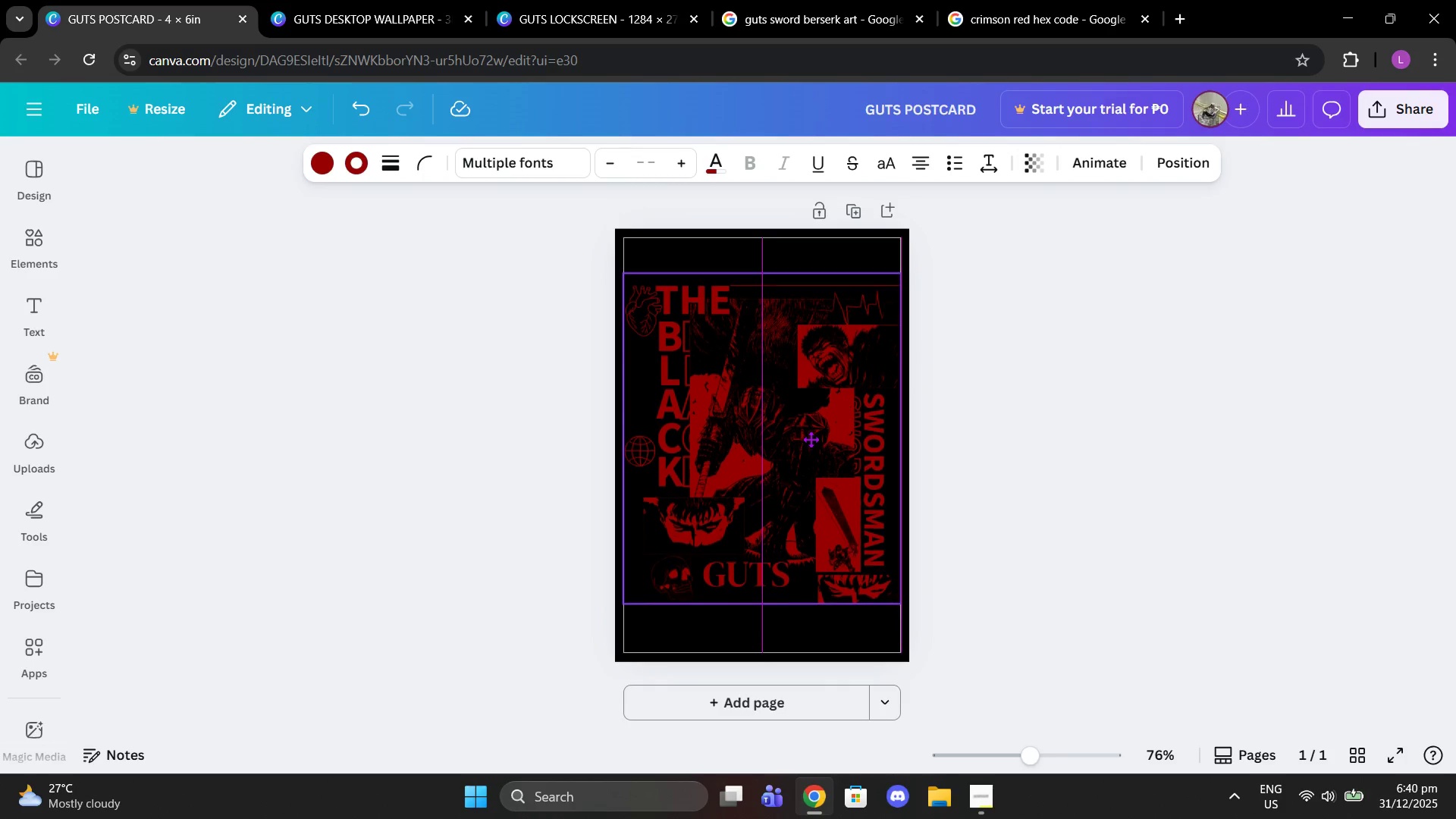 
wait(5.25)
 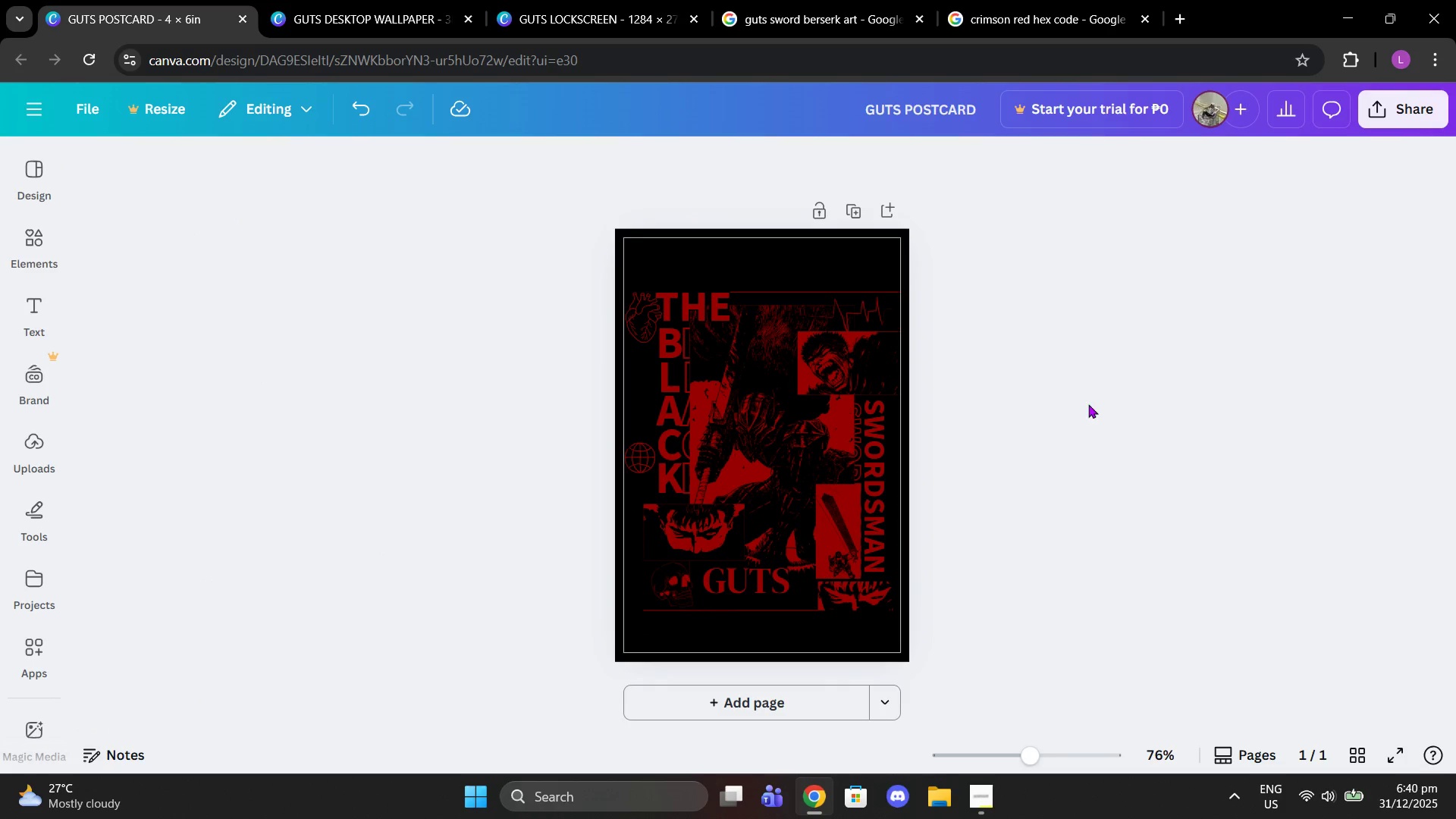 
left_click([1150, 444])
 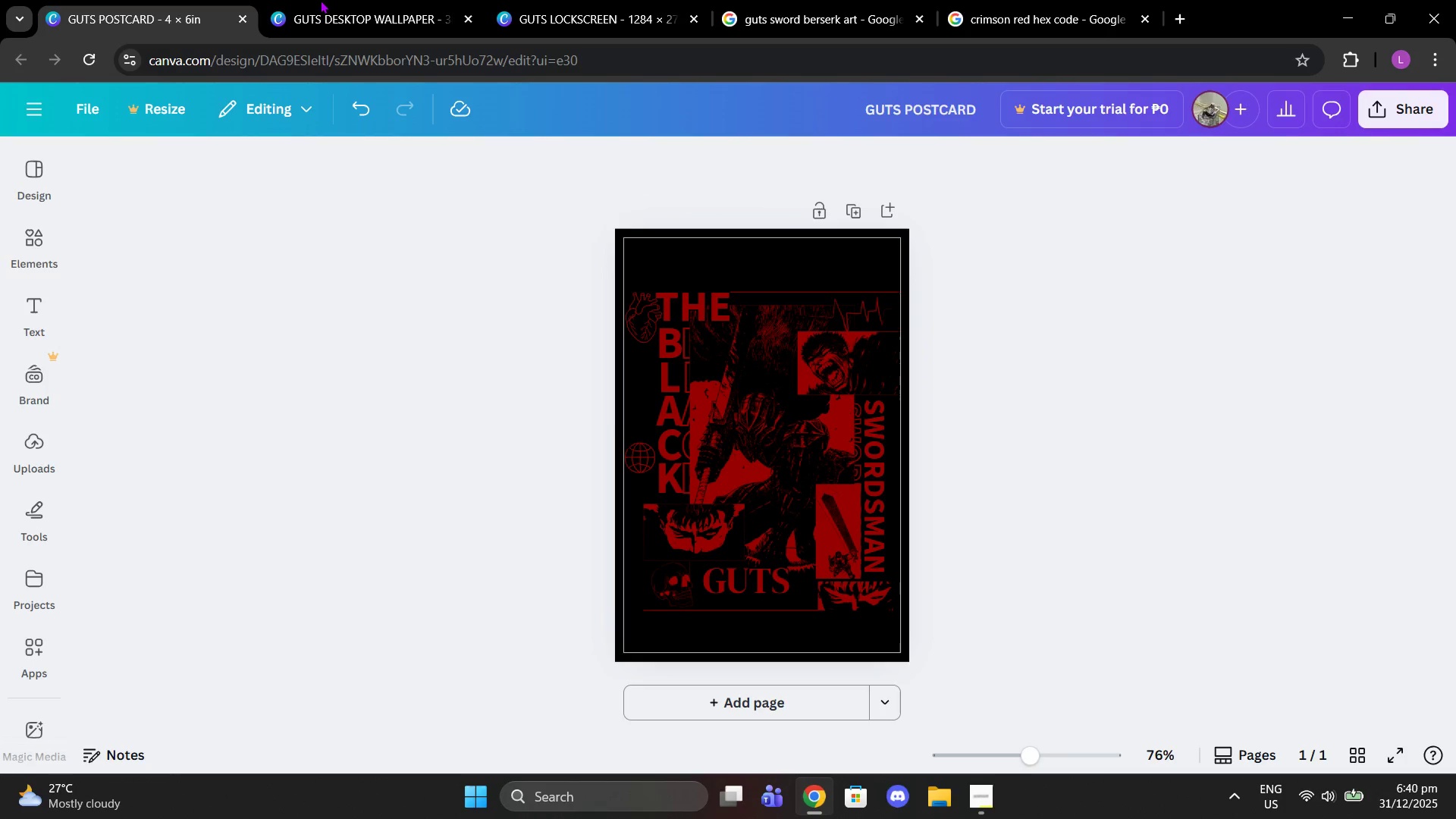 
left_click([312, 0])
 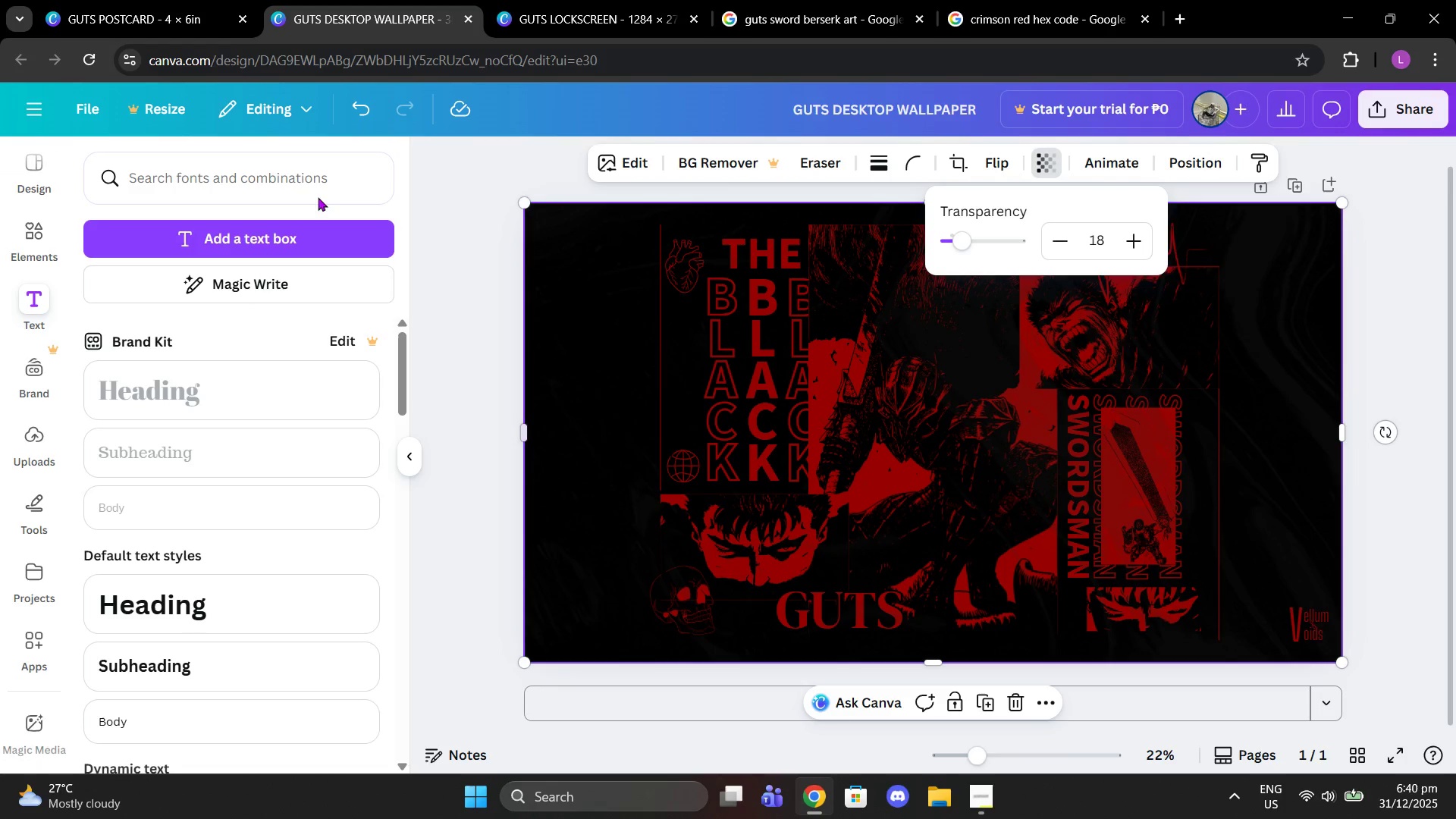 
left_click([632, 25])
 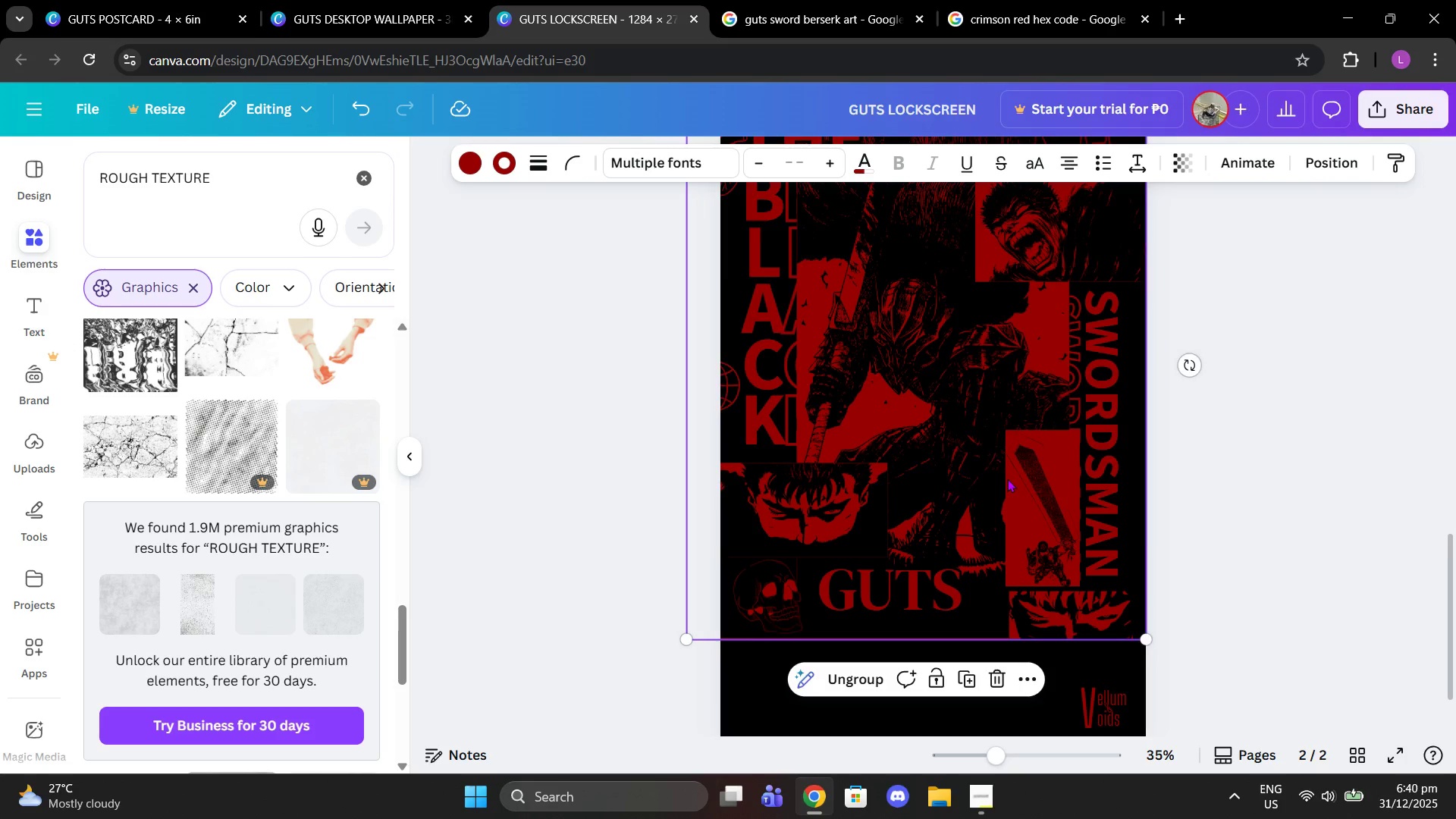 
scroll: coordinate [1007, 479], scroll_direction: down, amount: 3.0
 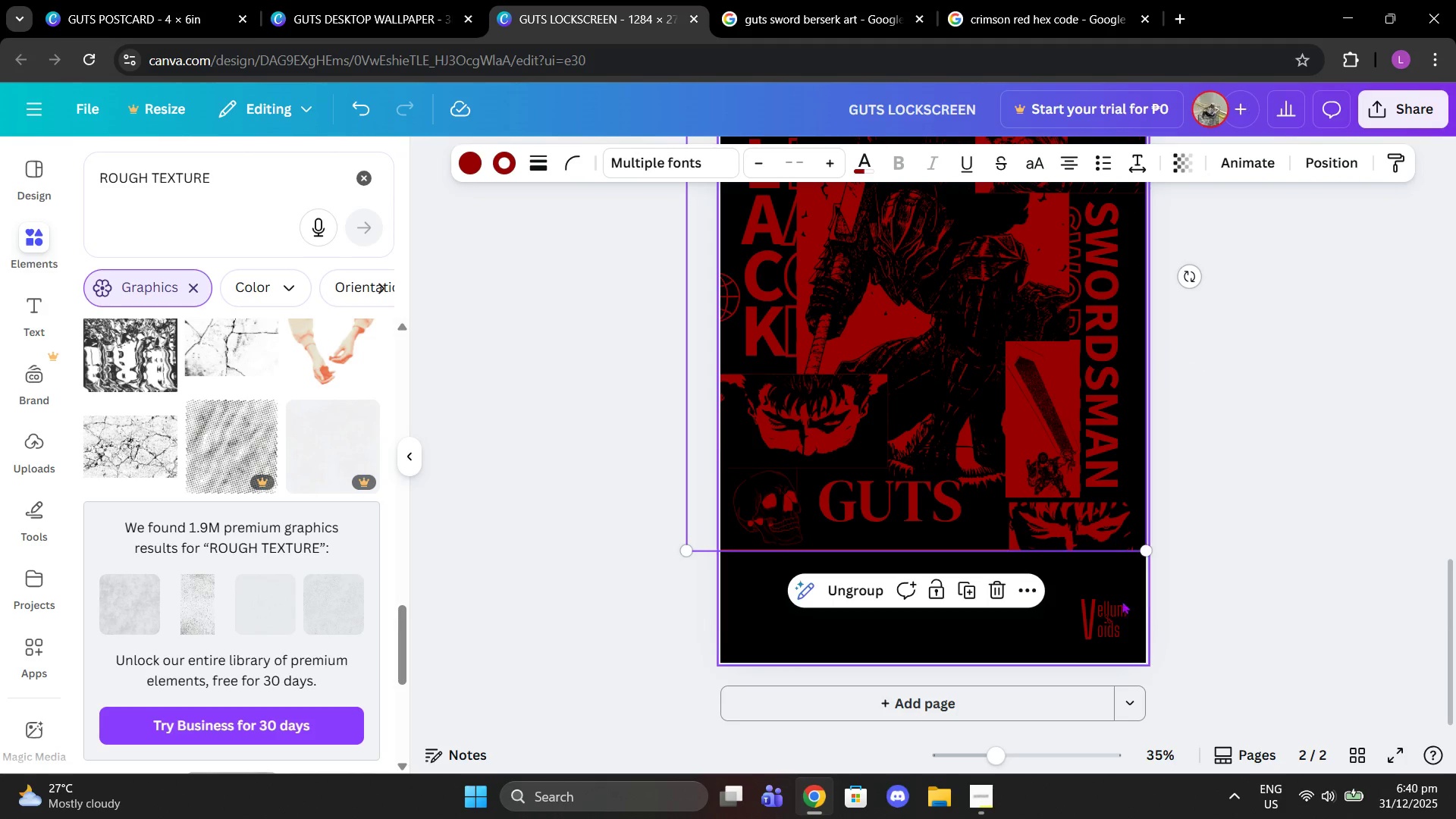 
left_click([1101, 613])
 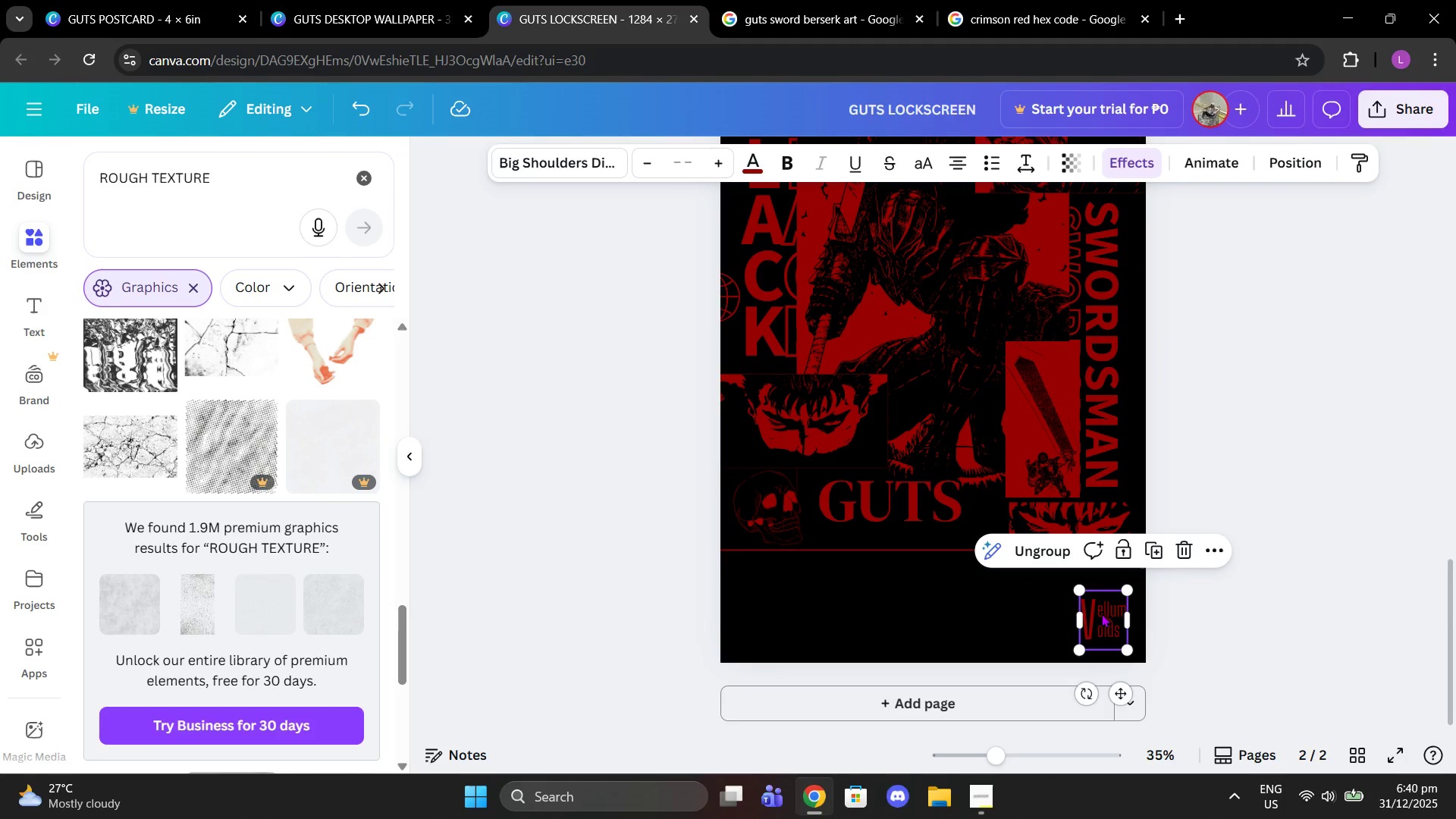 
key(Control+C)
 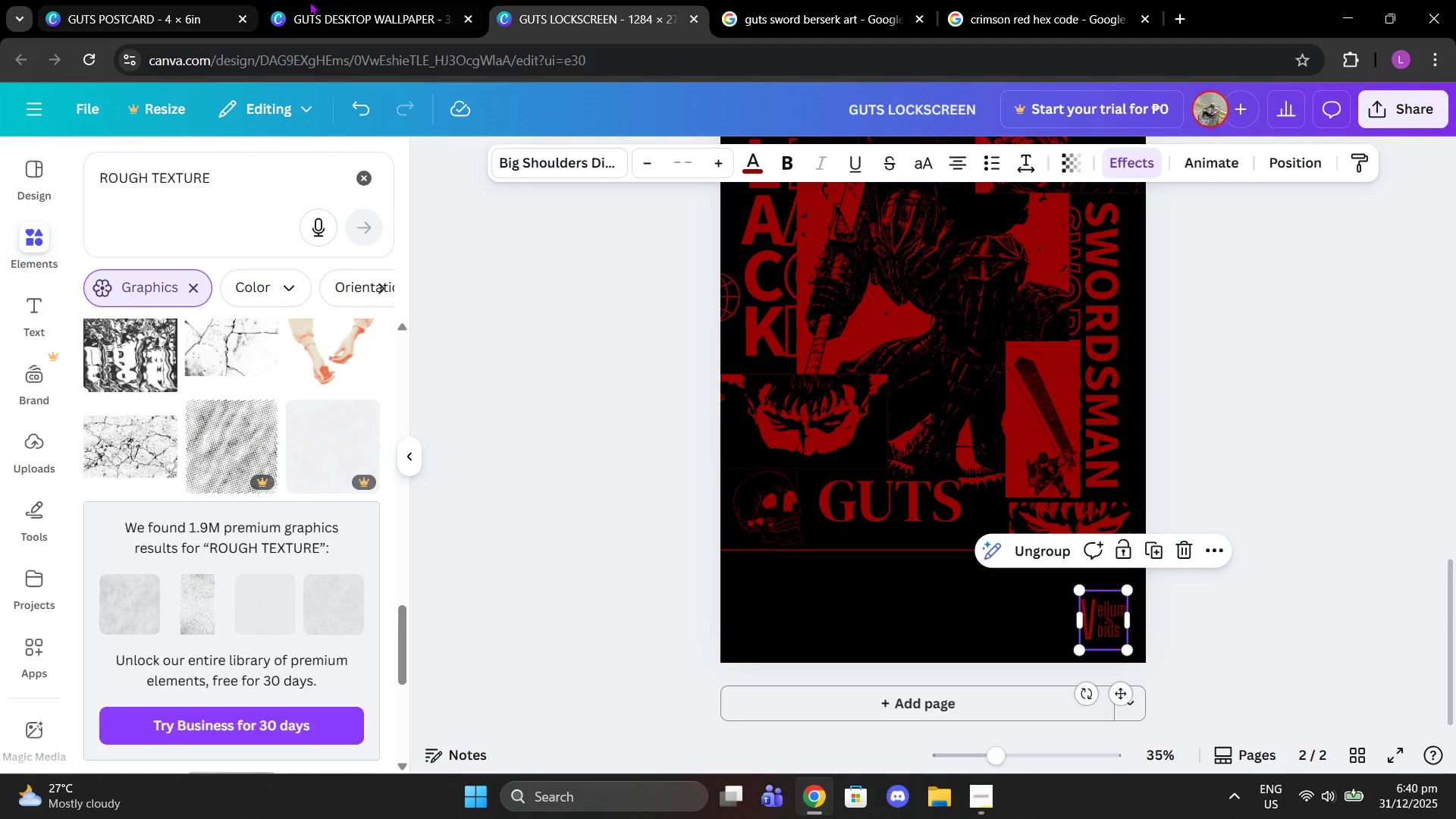 
left_click([334, 1])
 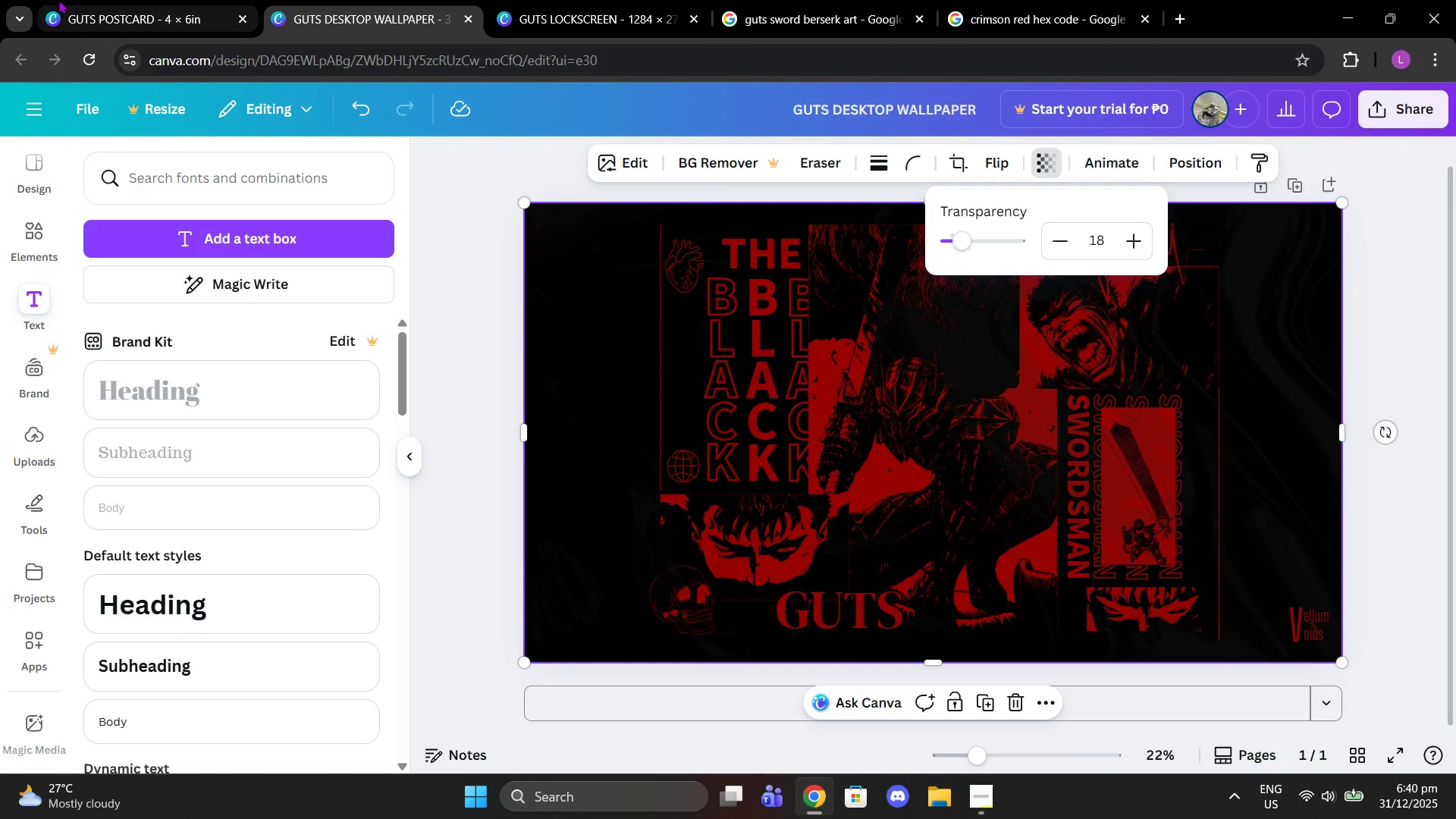 
left_click([124, 0])
 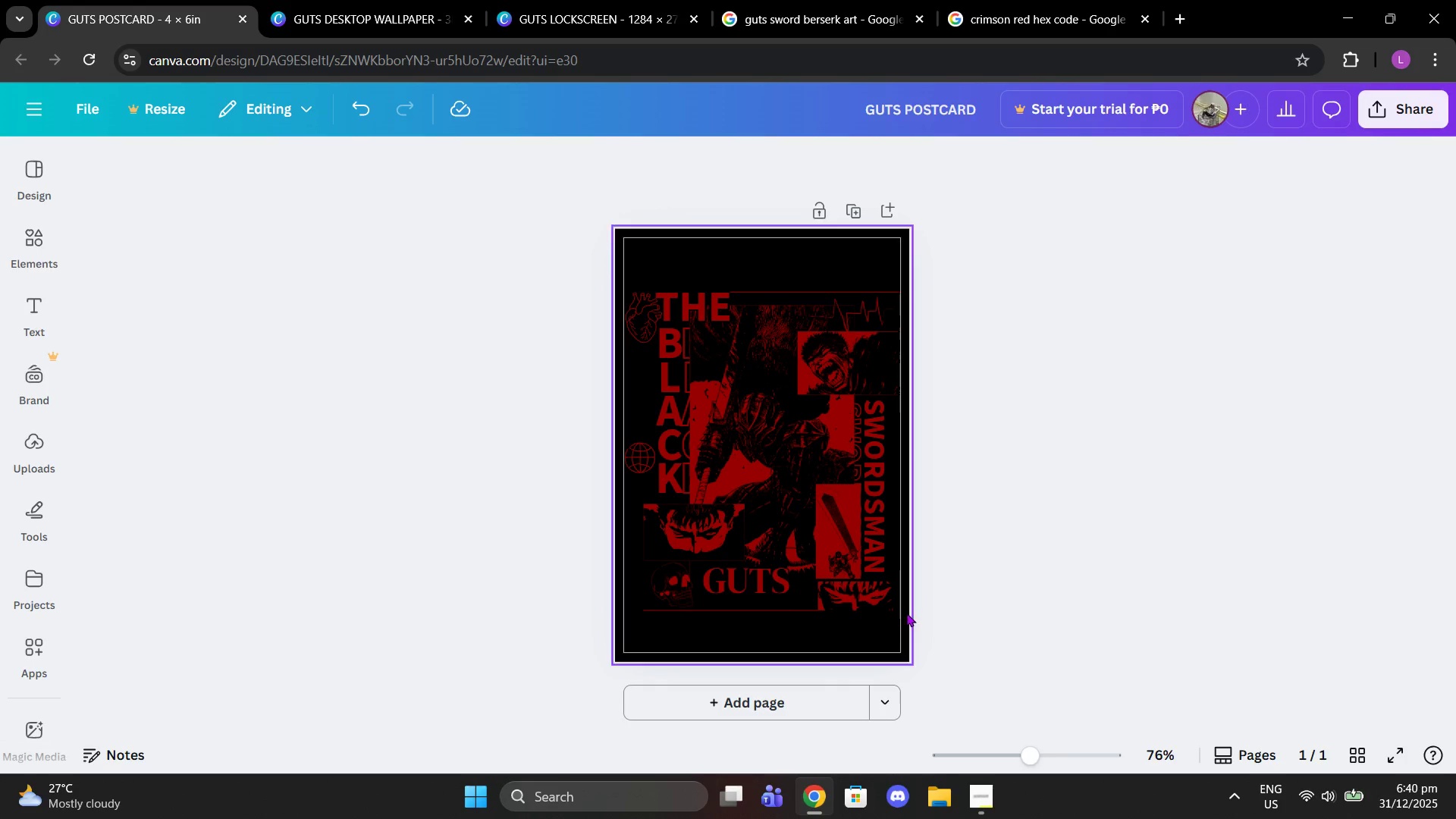 
key(Control+V)
 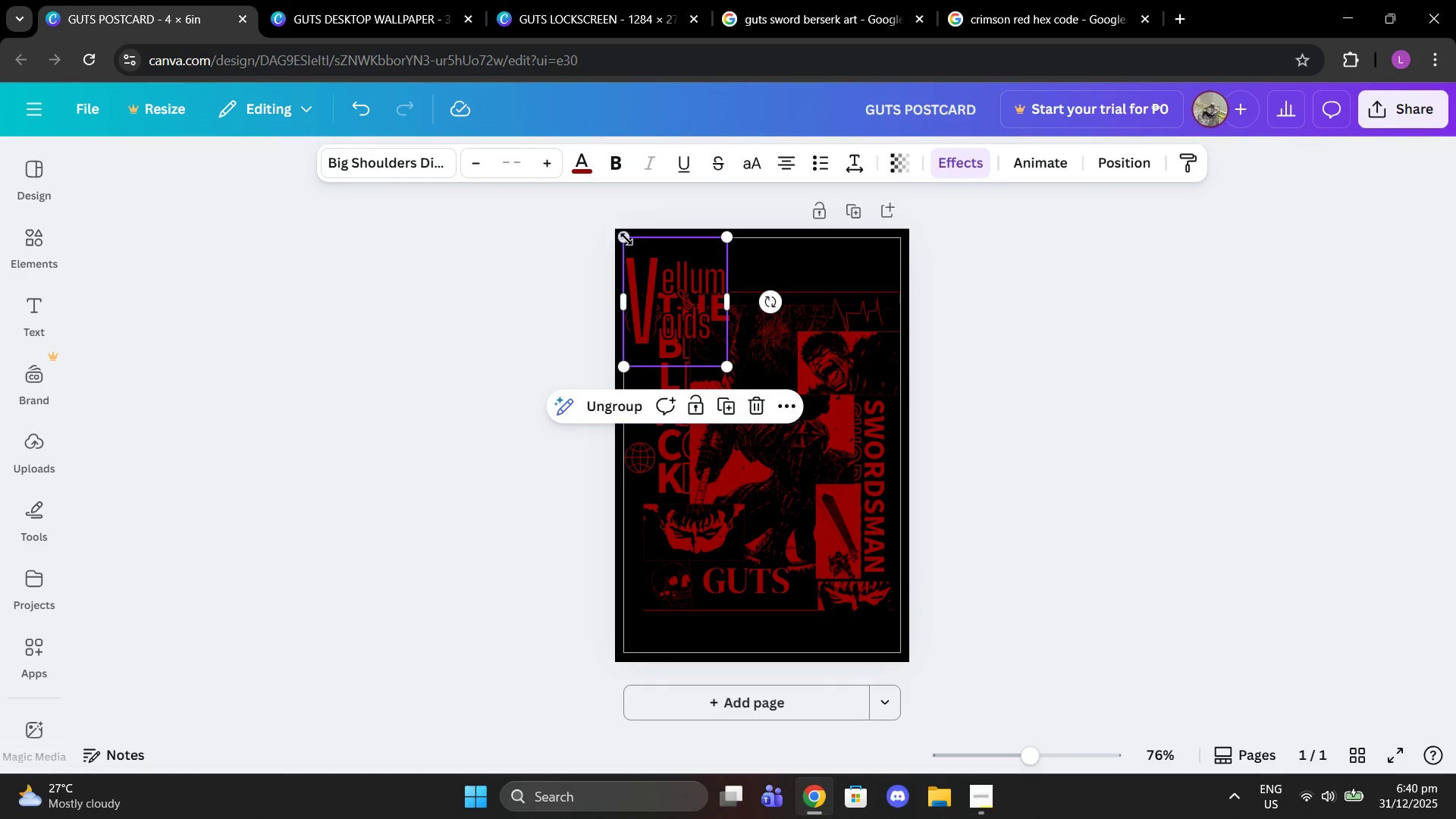 
left_click_drag(start_coordinate=[624, 234], to_coordinate=[726, 320])
 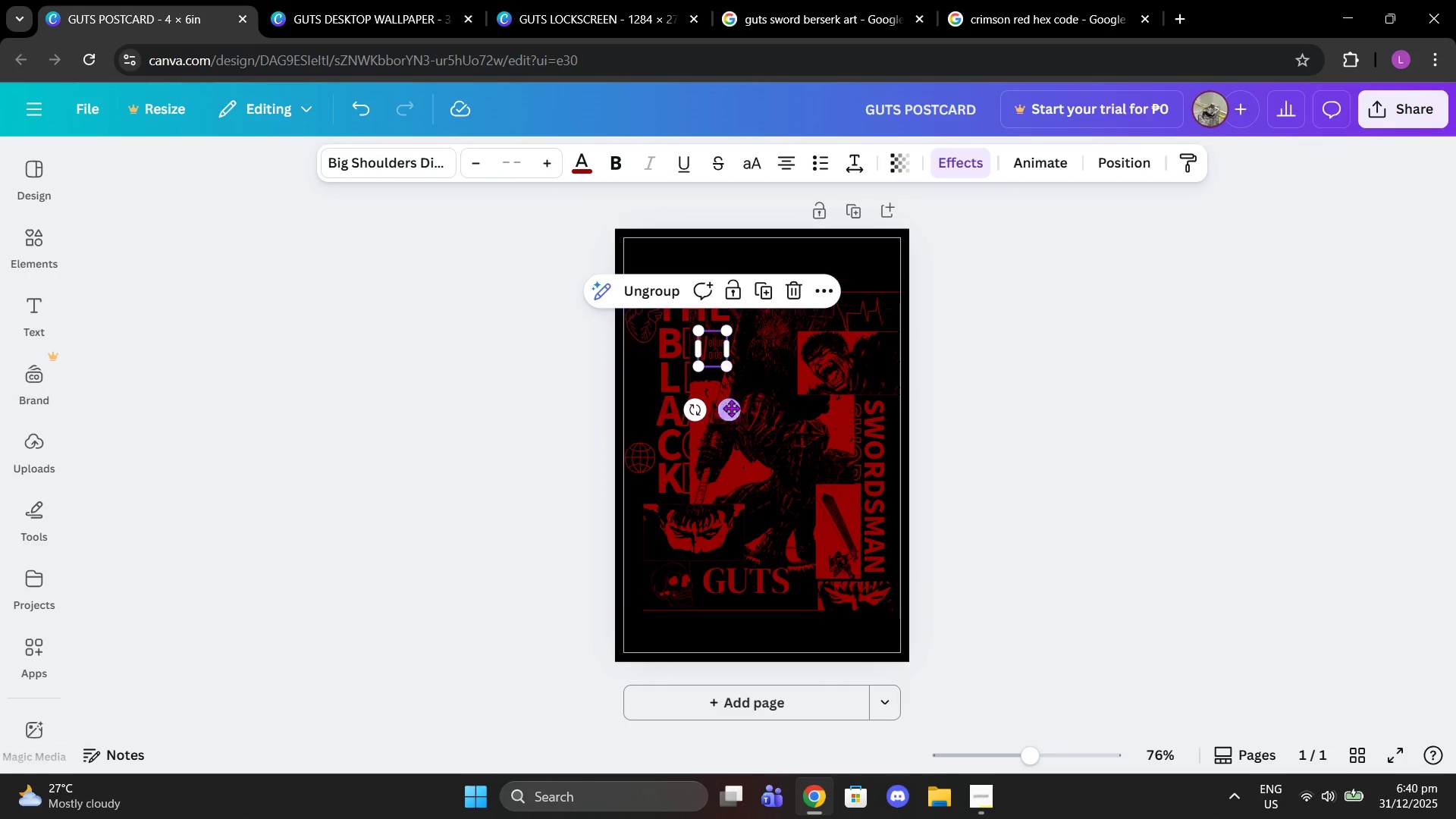 
left_click_drag(start_coordinate=[731, 408], to_coordinate=[901, 694])
 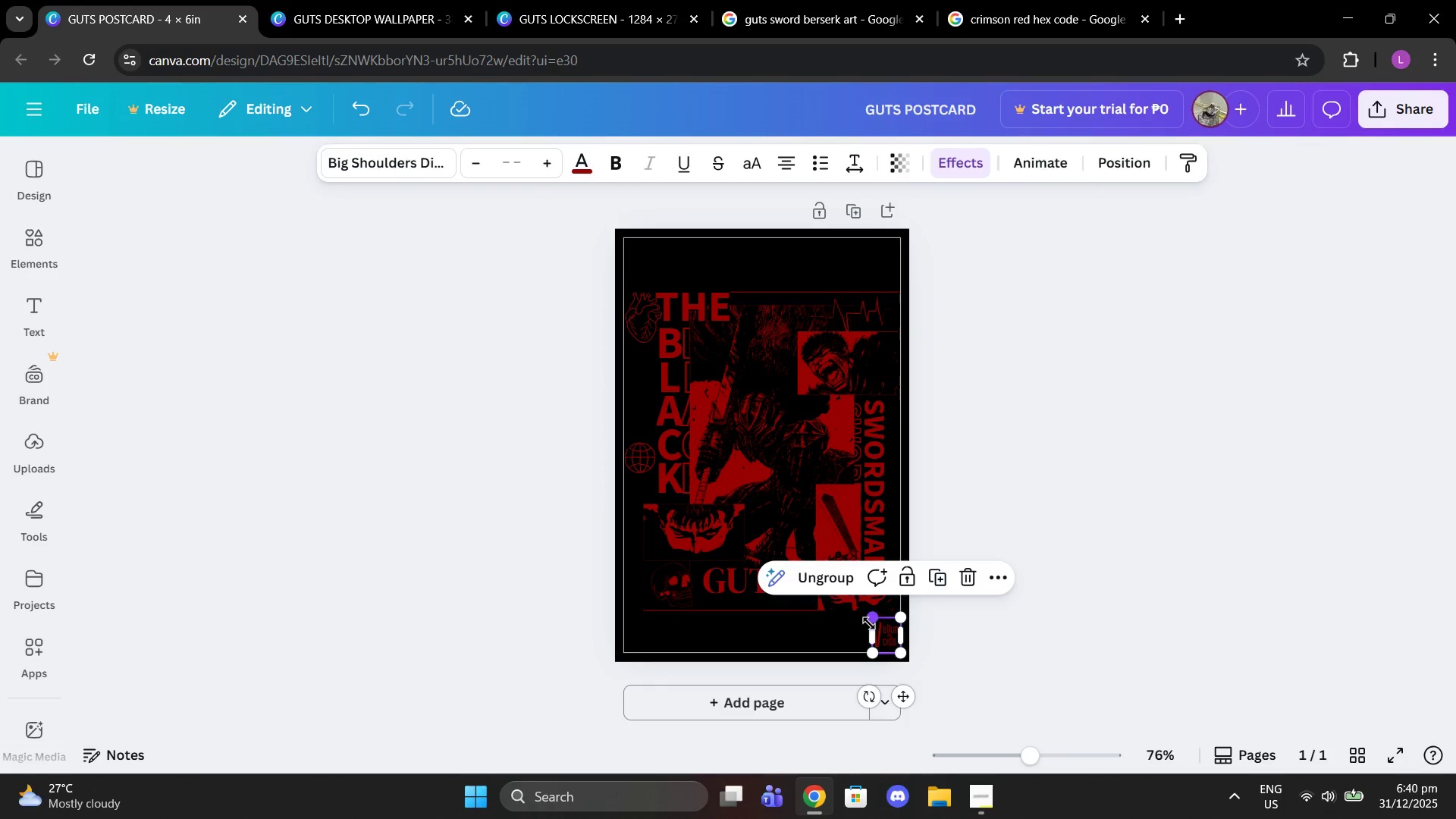 
left_click_drag(start_coordinate=[869, 623], to_coordinate=[879, 629])
 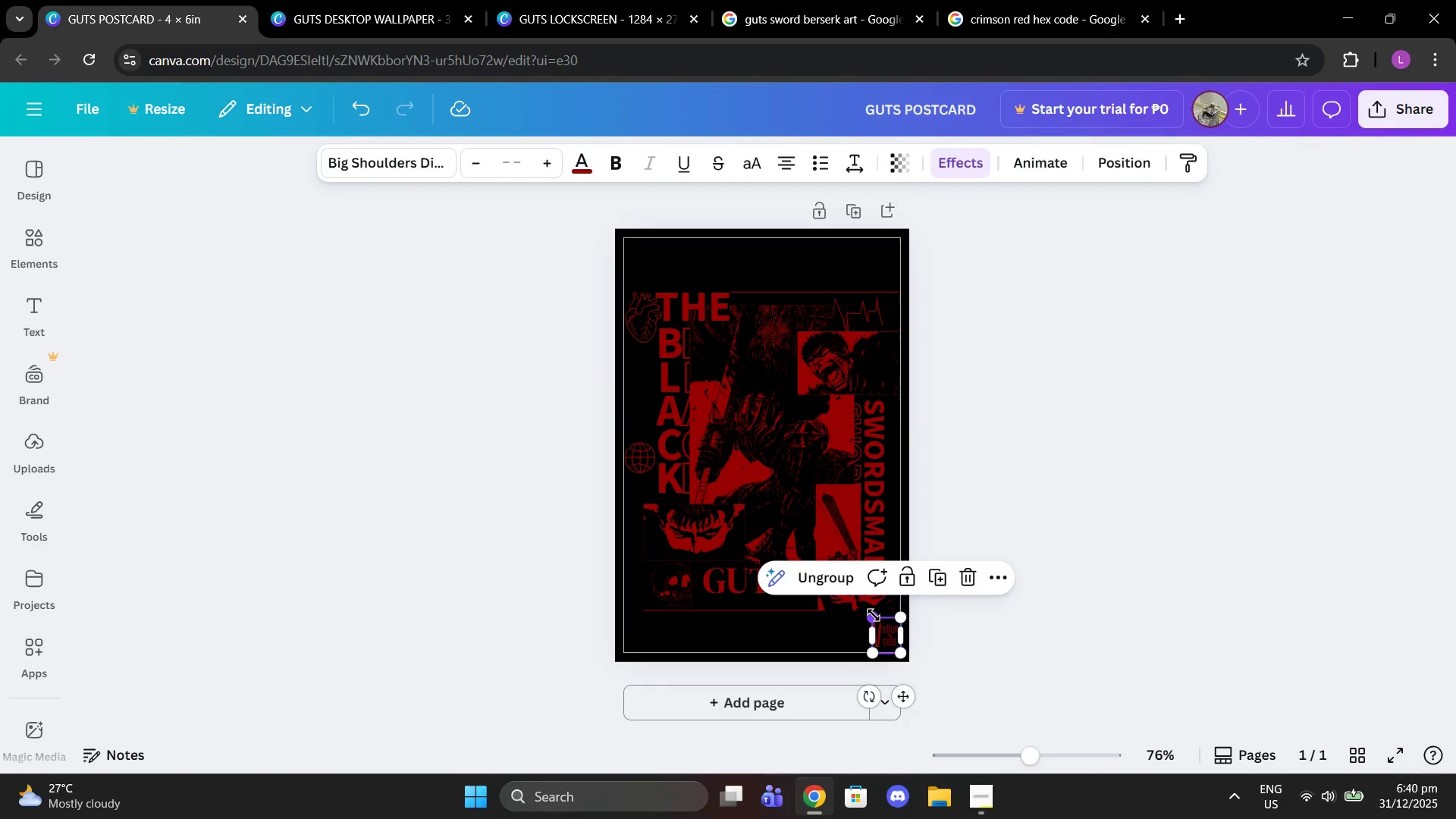 
left_click_drag(start_coordinate=[874, 615], to_coordinate=[885, 626])
 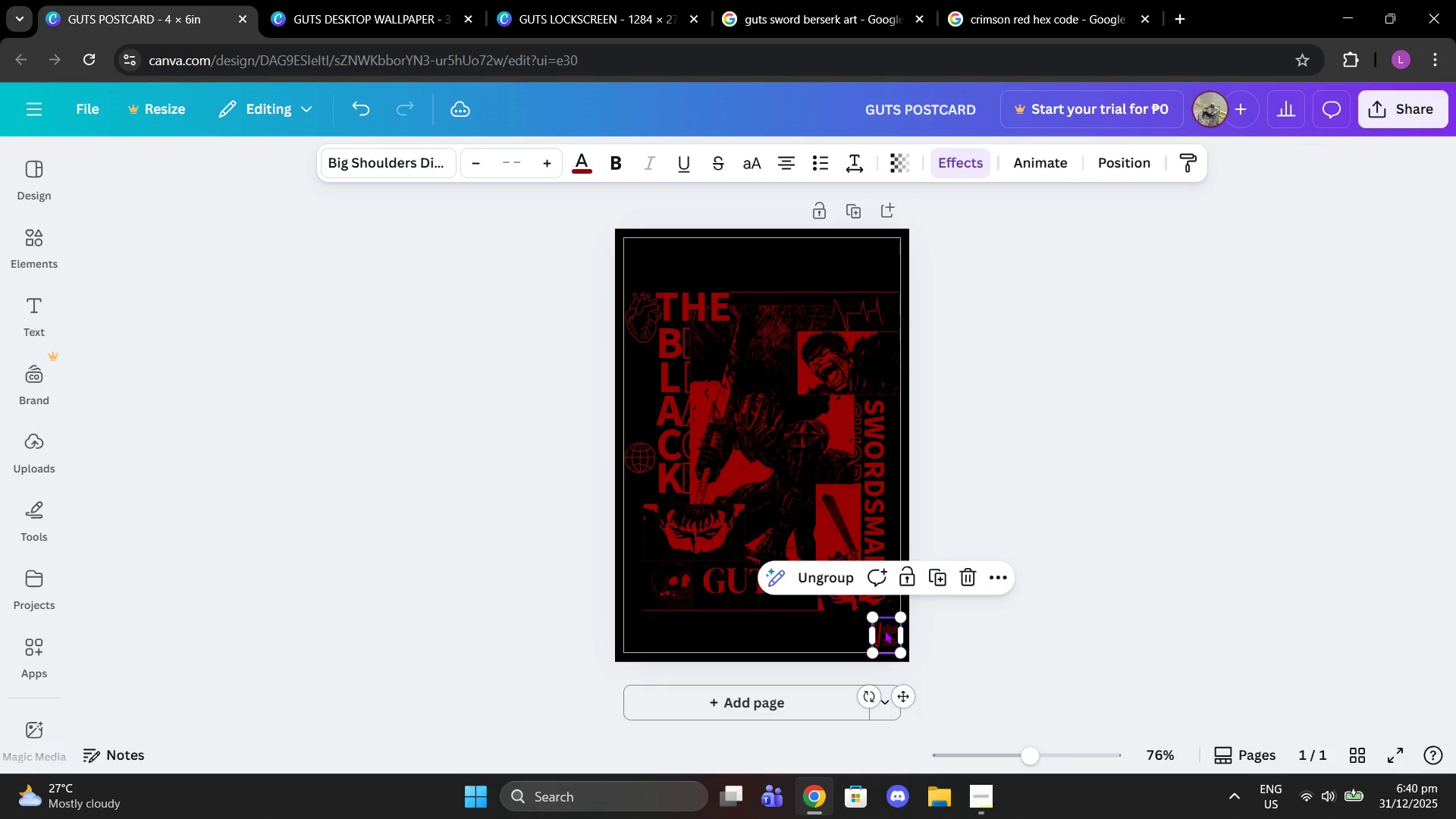 
left_click([884, 630])
 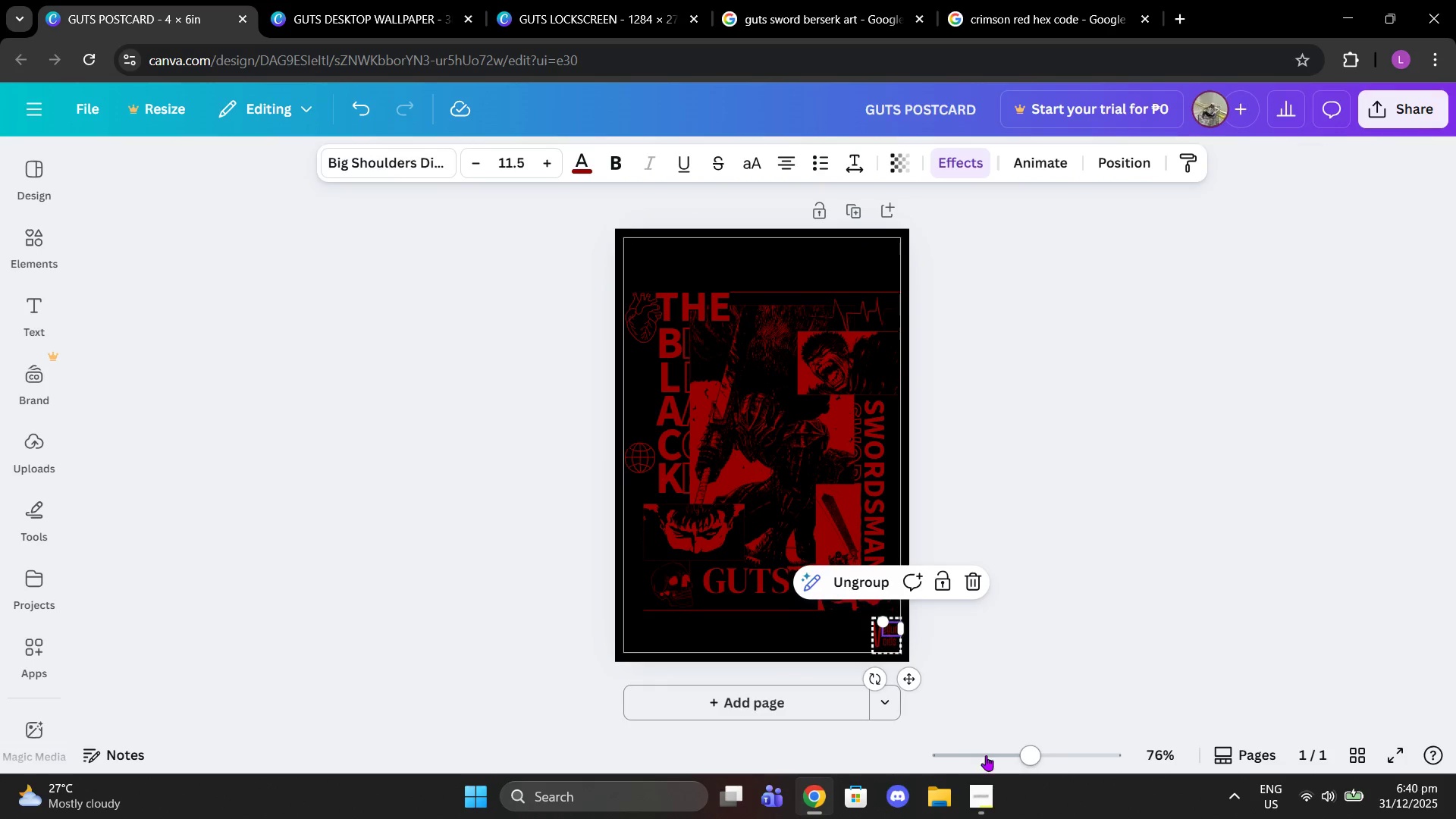 
left_click_drag(start_coordinate=[1028, 752], to_coordinate=[1068, 739])
 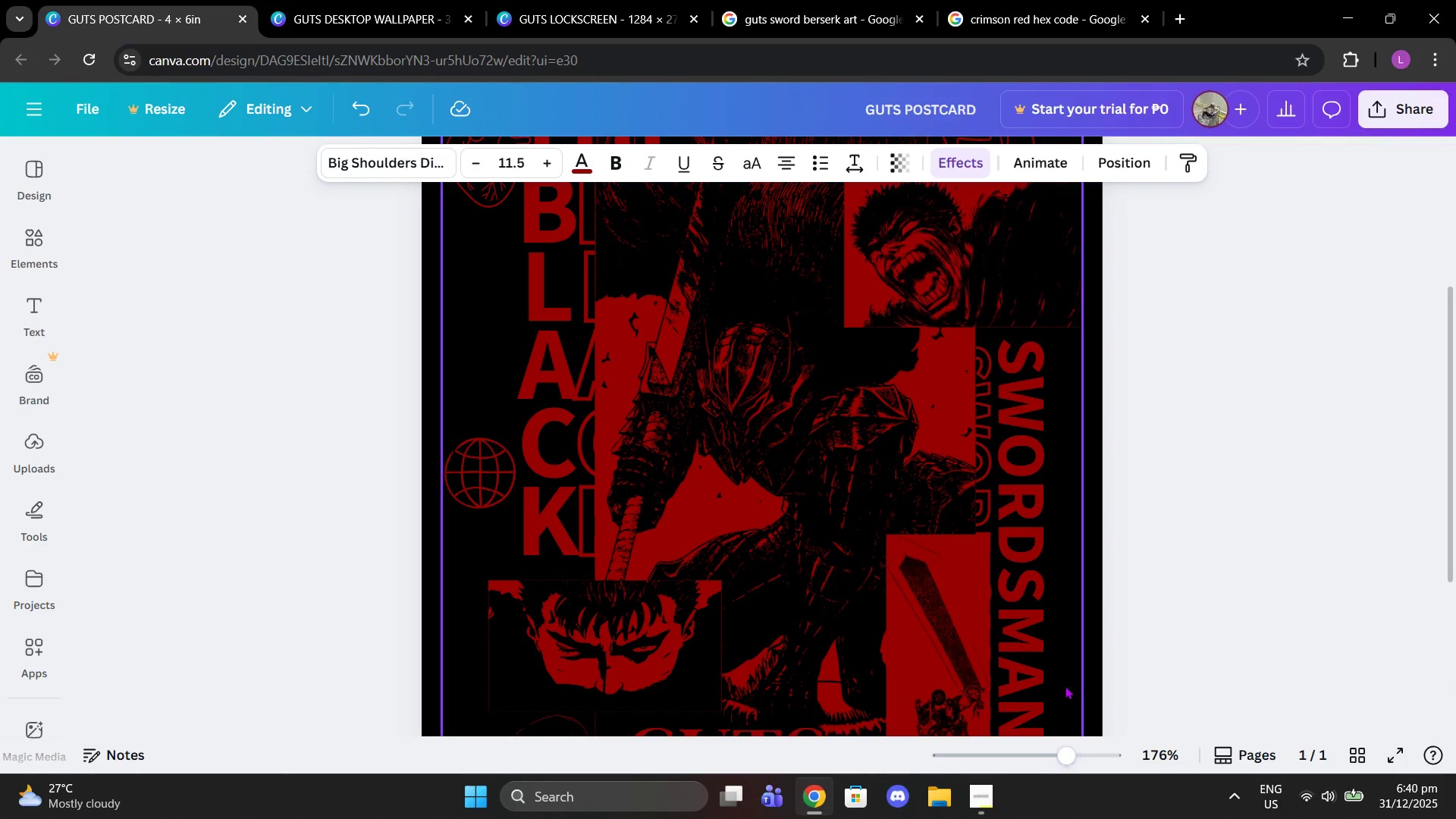 
left_click([1065, 684])
 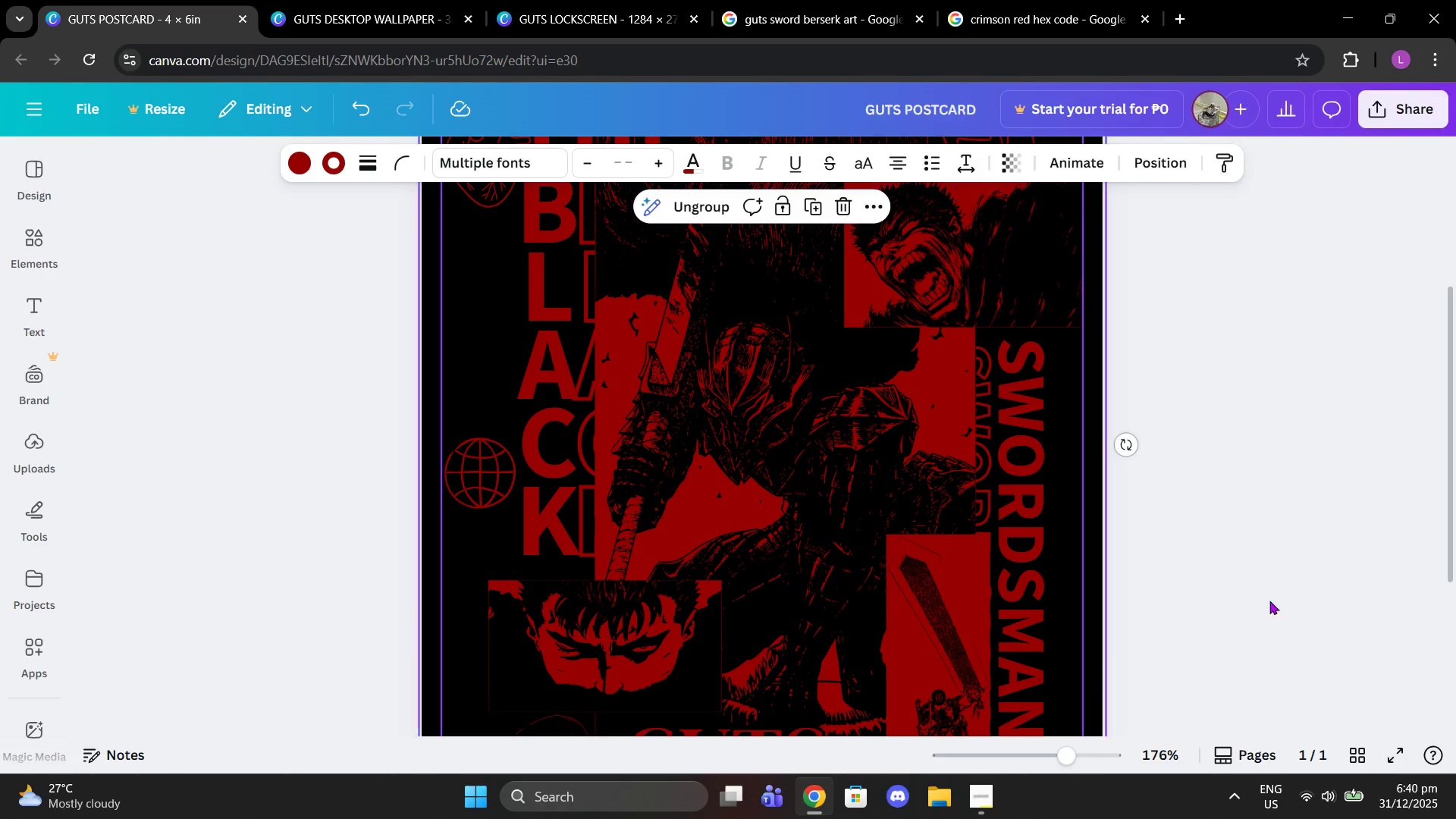 
scroll: coordinate [1276, 591], scroll_direction: down, amount: 4.0
 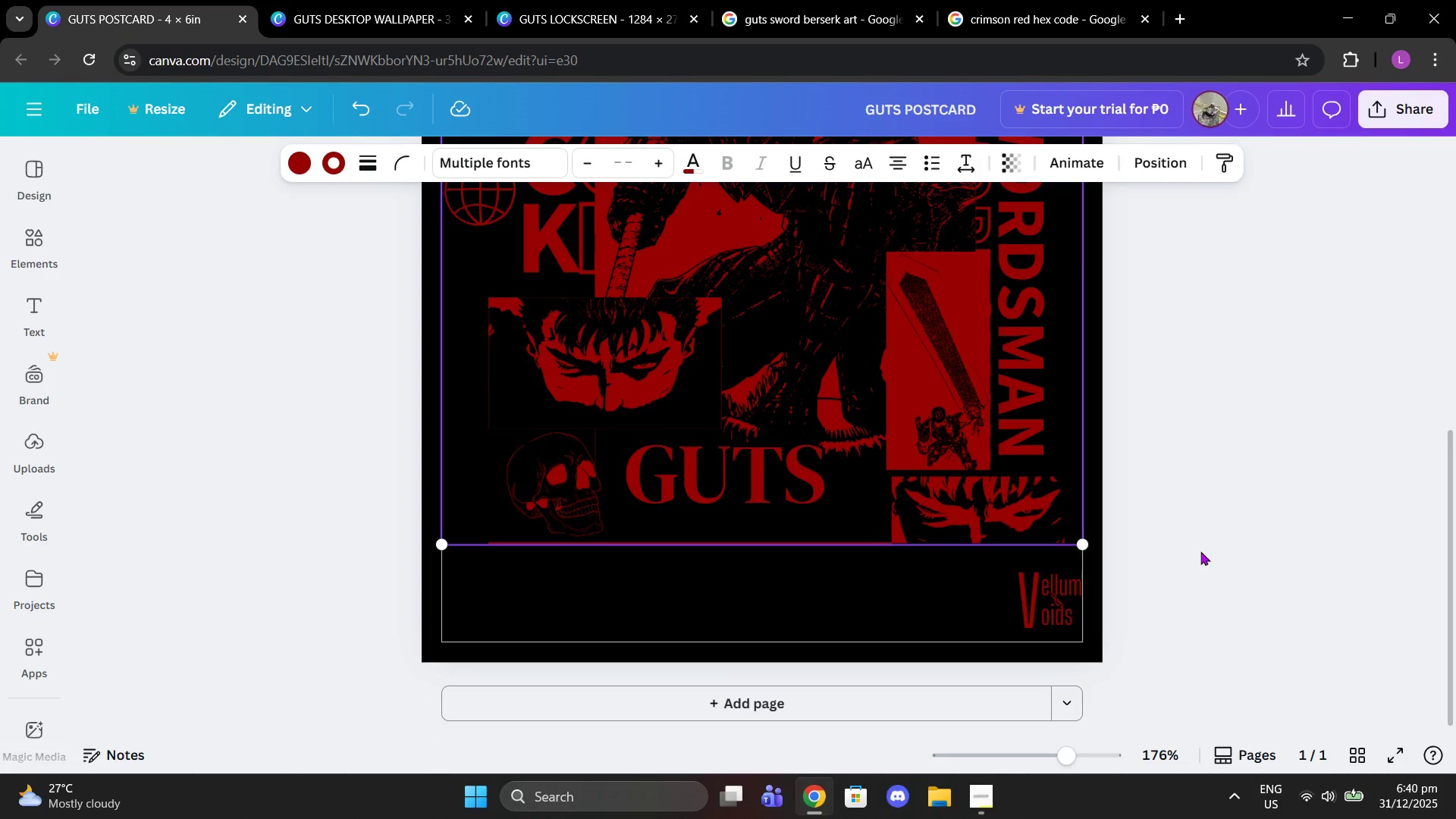 
left_click([1200, 551])
 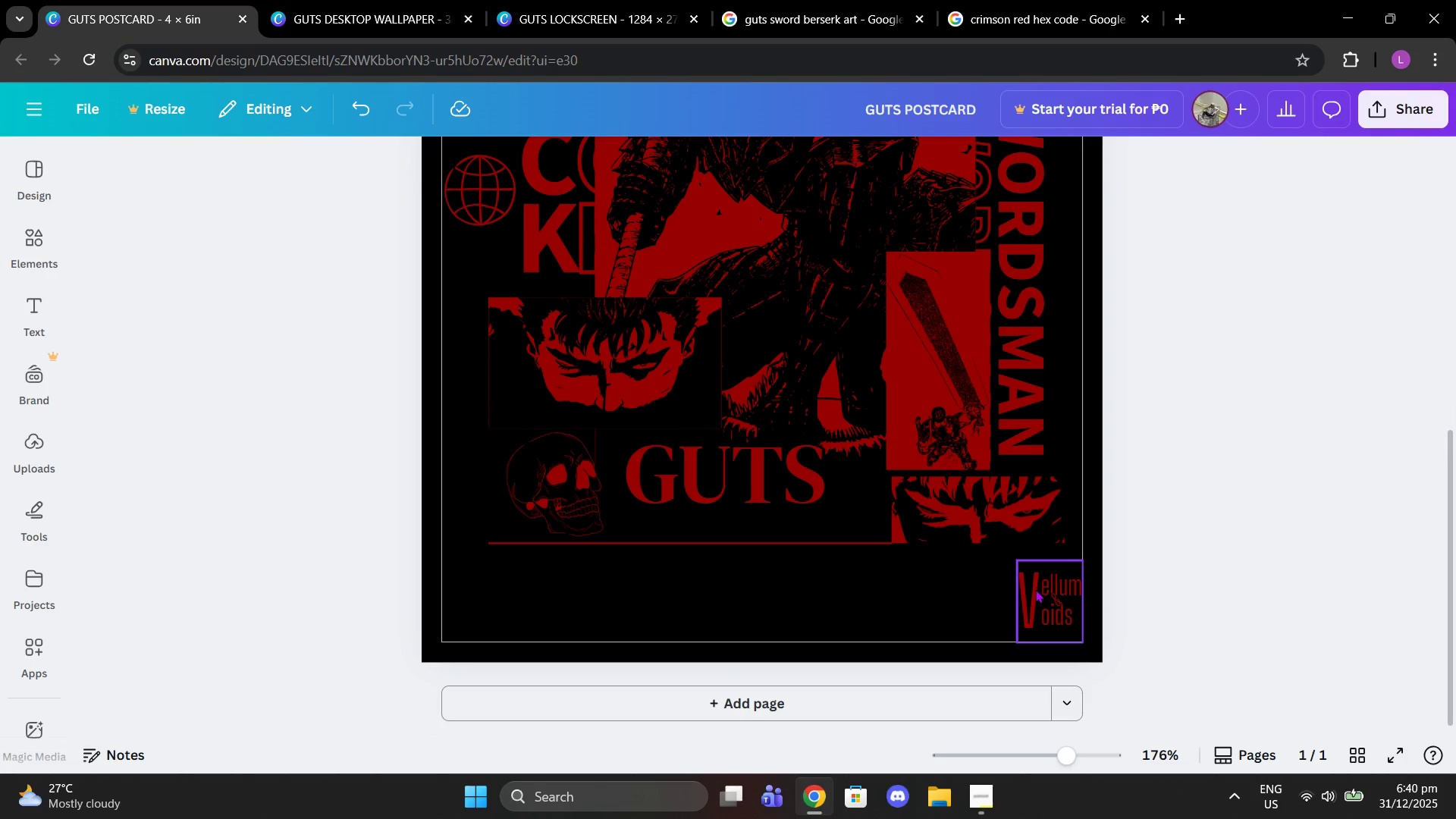 
left_click([1035, 589])
 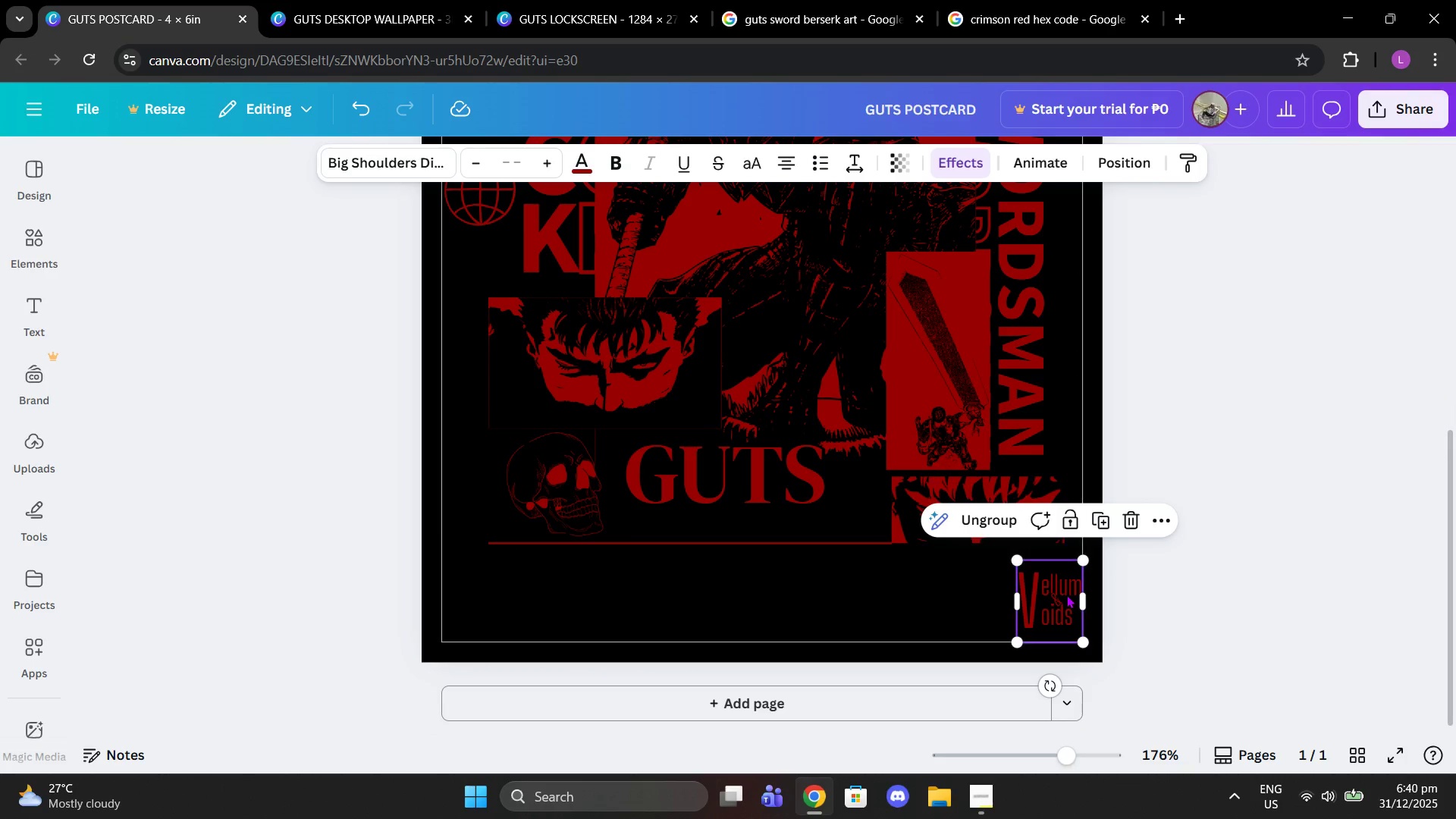 
left_click_drag(start_coordinate=[1066, 595], to_coordinate=[1053, 593])
 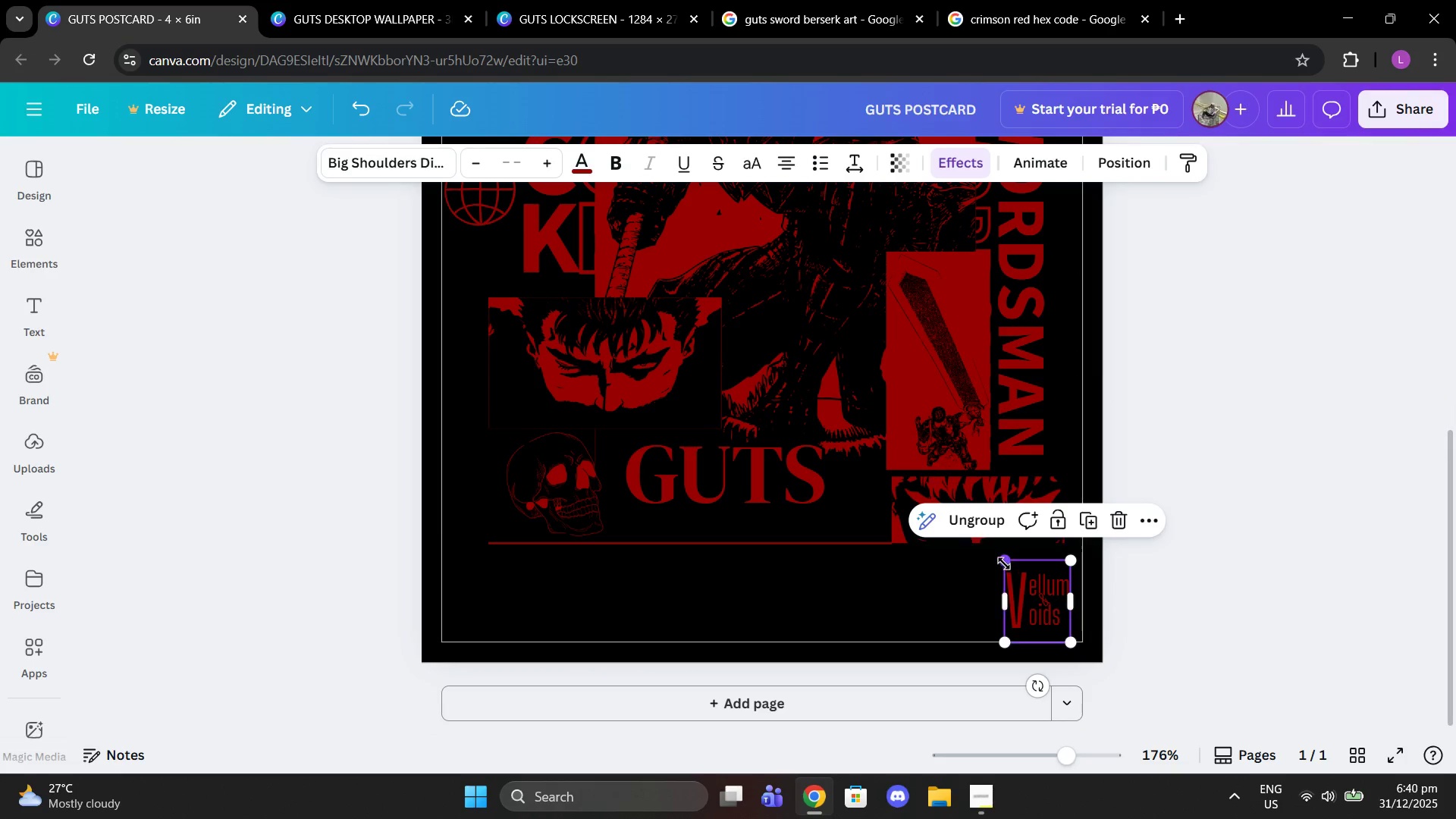 
left_click_drag(start_coordinate=[1004, 563], to_coordinate=[1016, 570])
 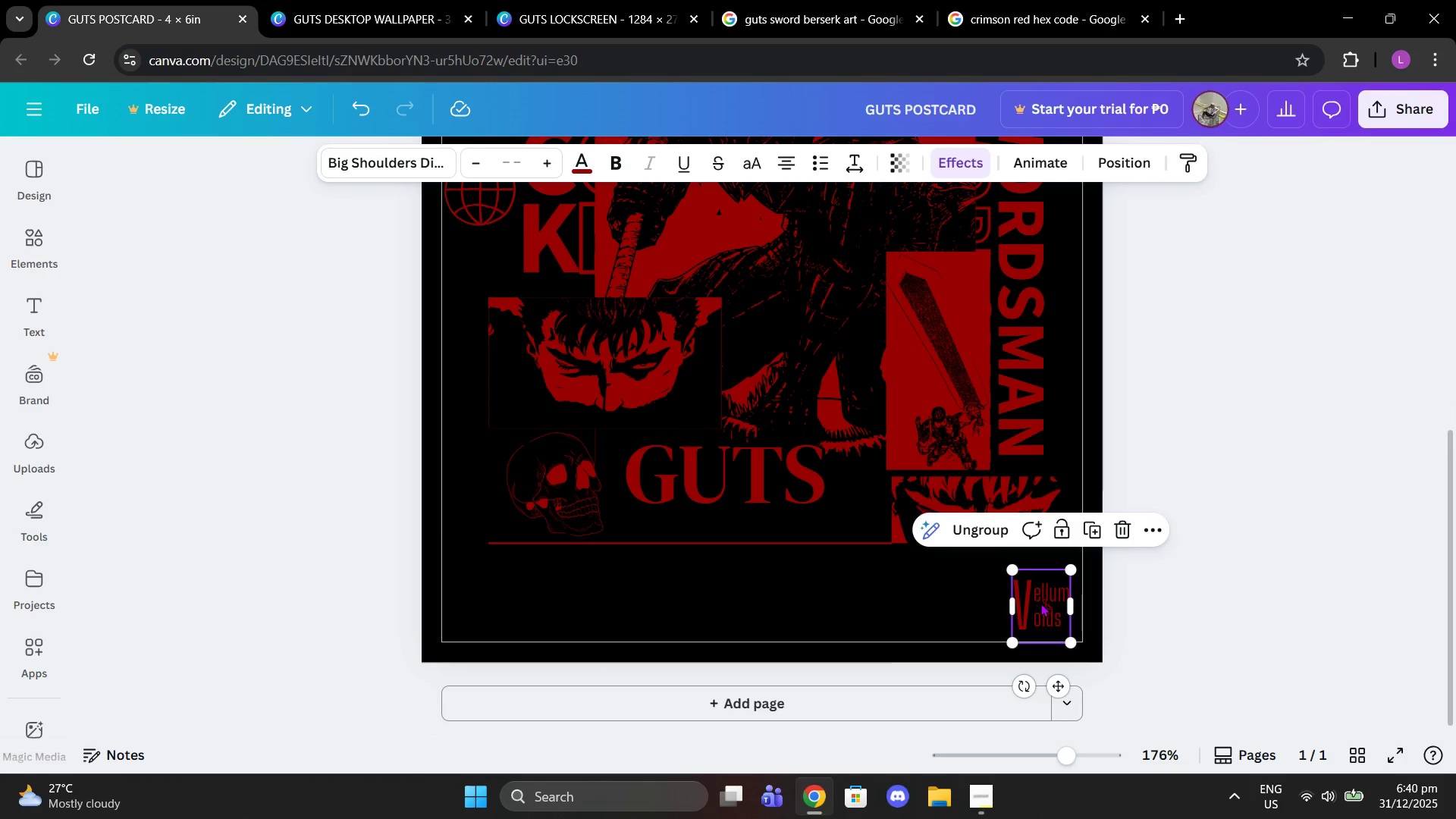 
left_click_drag(start_coordinate=[1040, 603], to_coordinate=[1050, 603])
 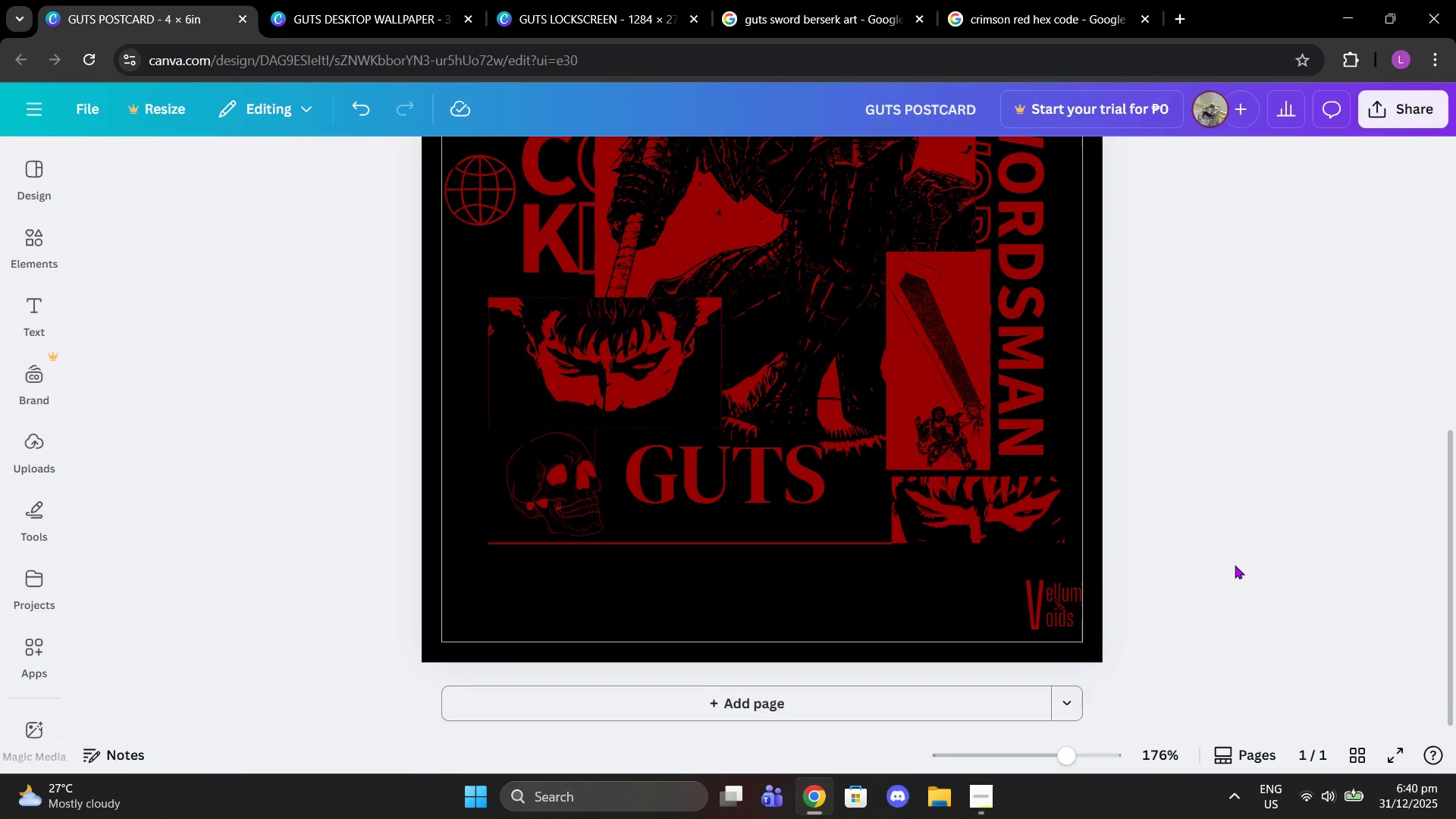 
scroll: coordinate [1219, 554], scroll_direction: up, amount: 6.0
 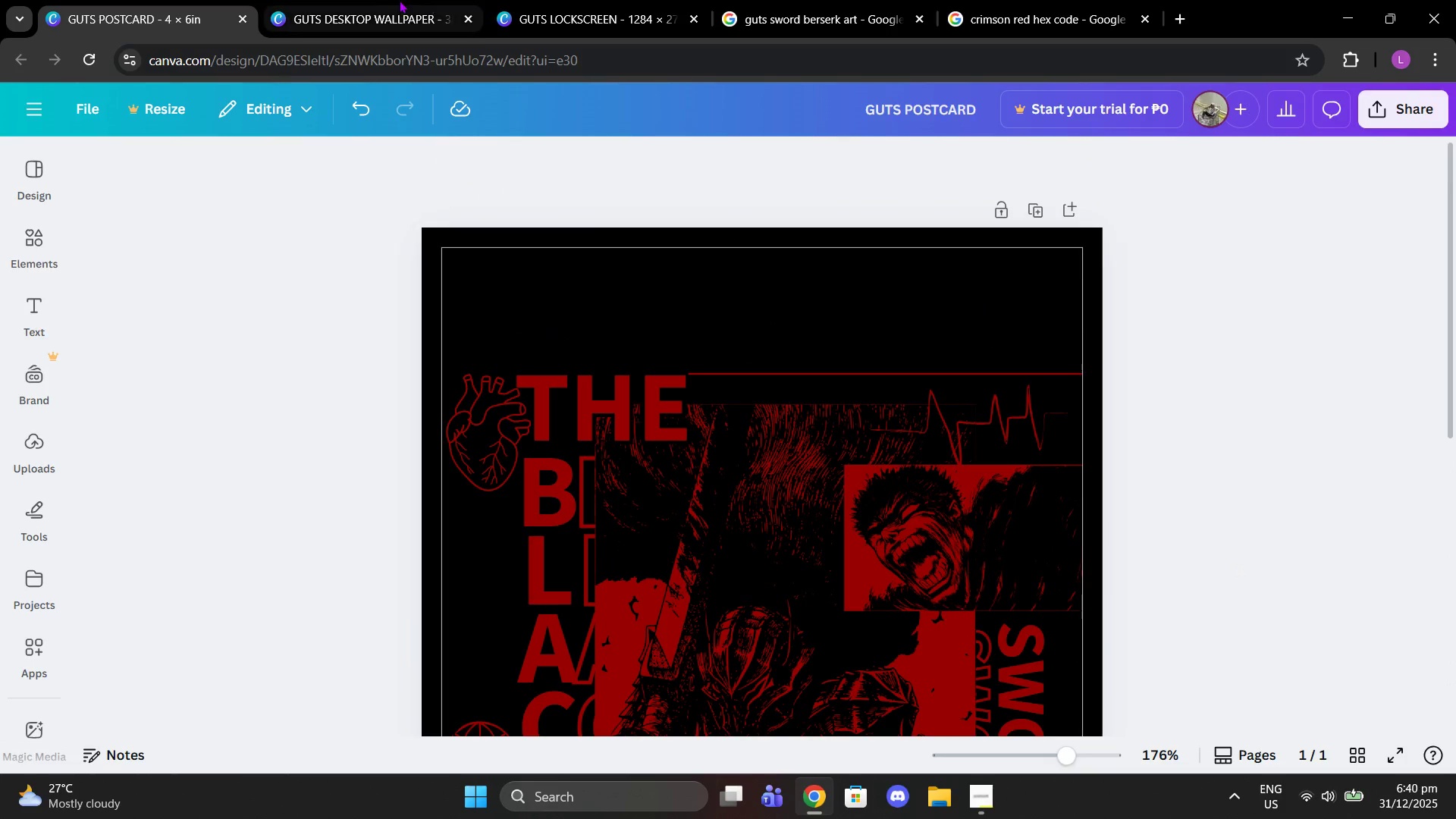 
left_click([380, 0])
 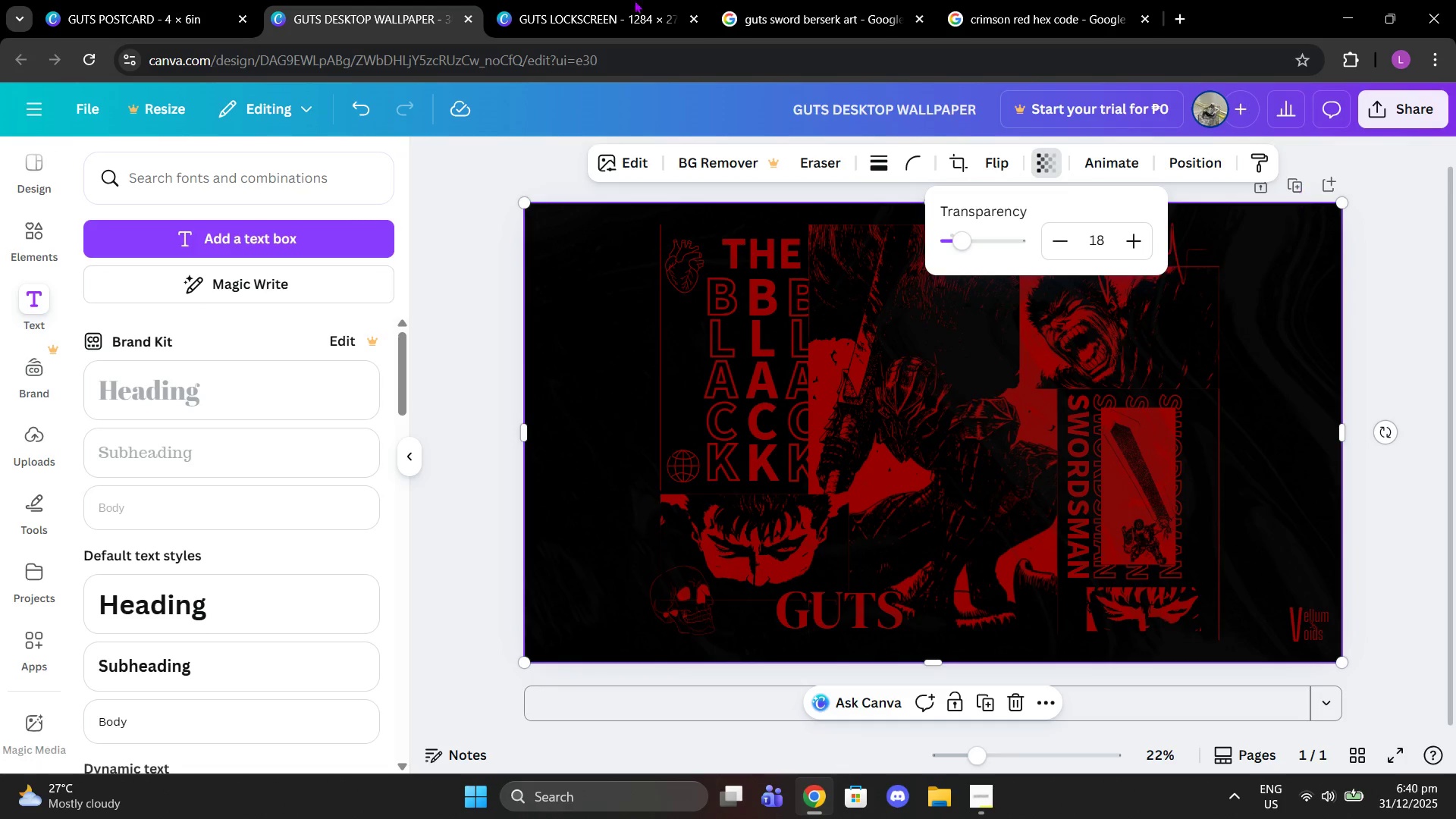 
left_click([611, 0])
 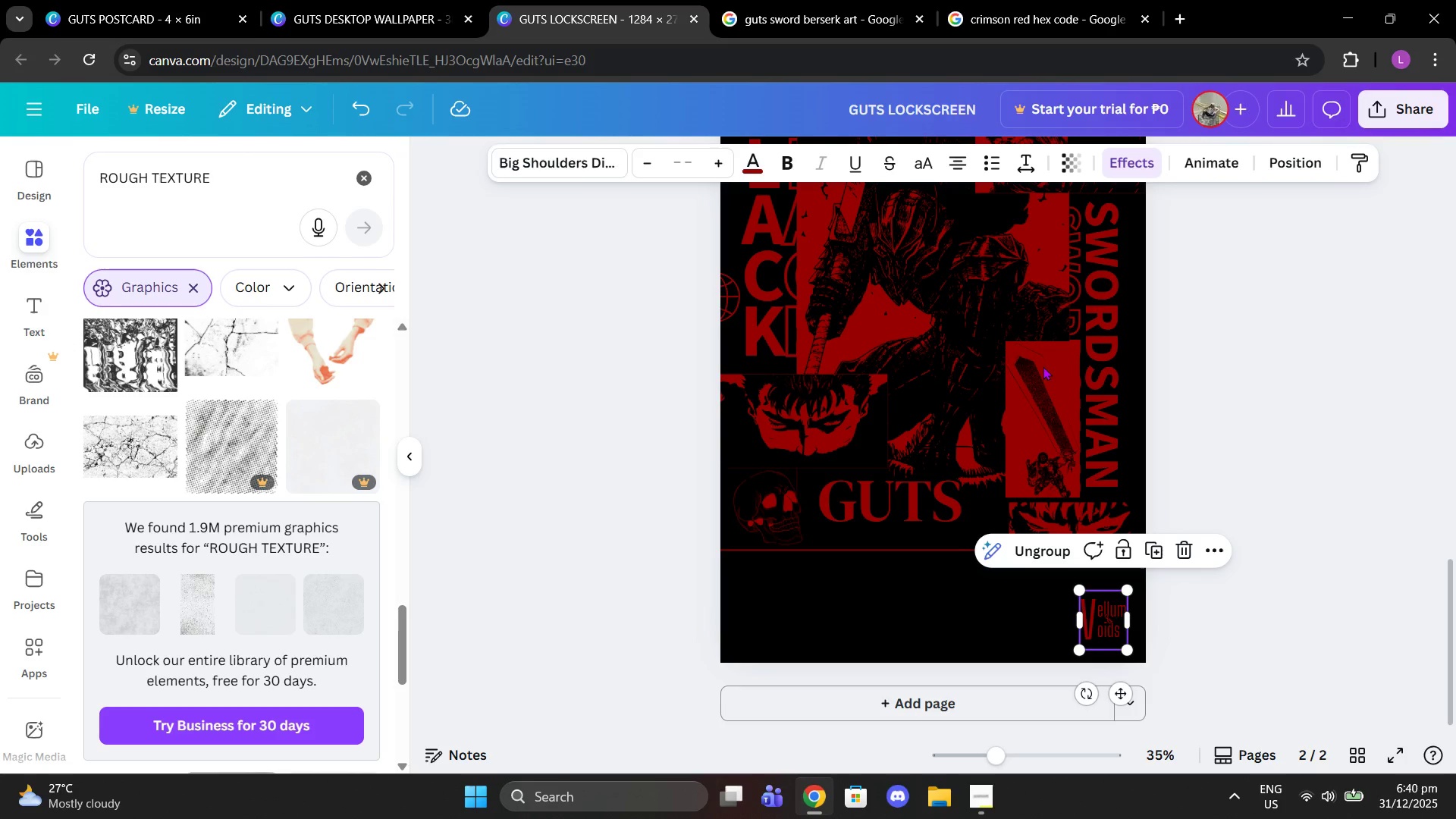 
scroll: coordinate [1070, 455], scroll_direction: down, amount: 3.0
 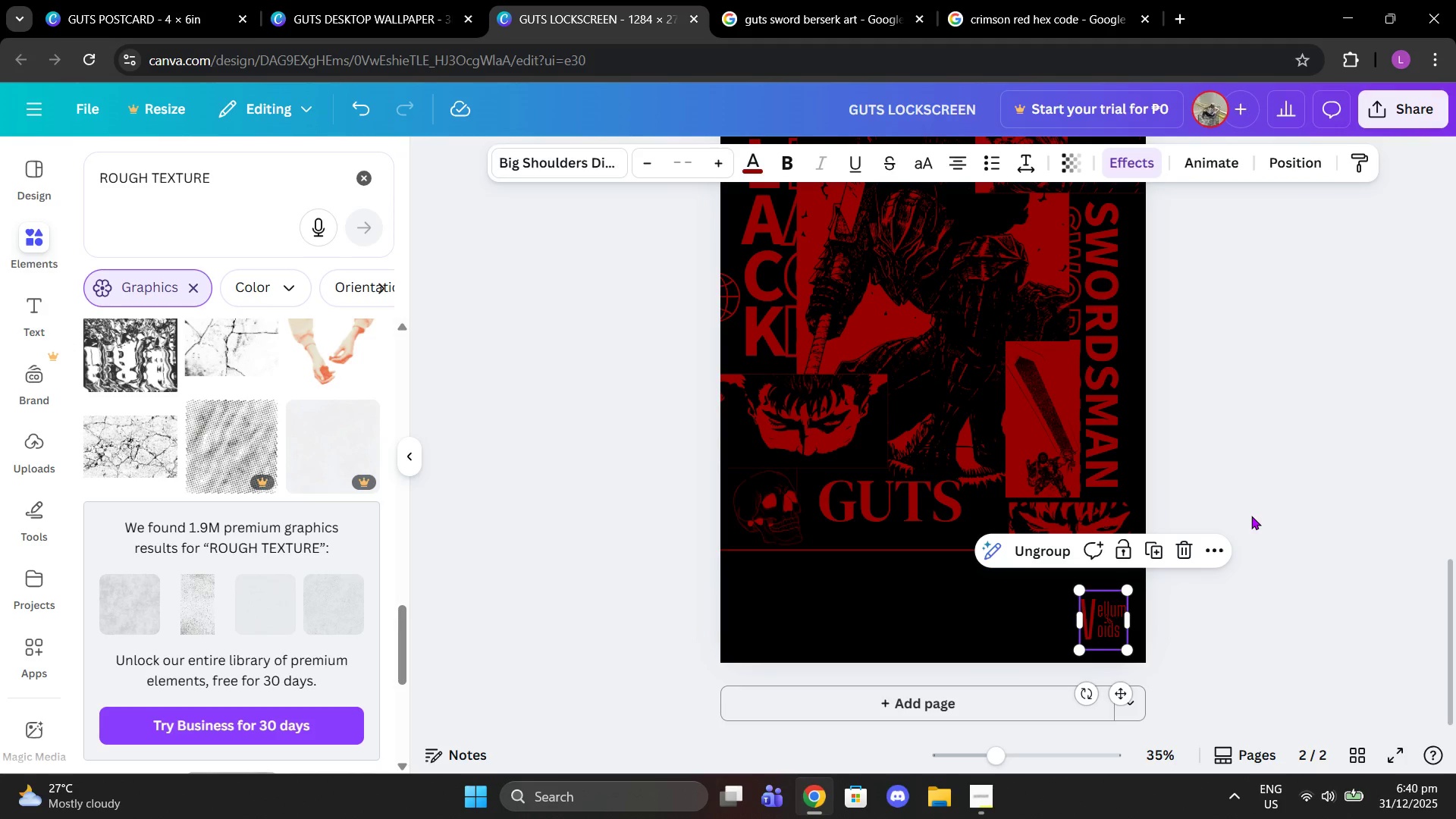 
scroll: coordinate [1243, 513], scroll_direction: up, amount: 7.0
 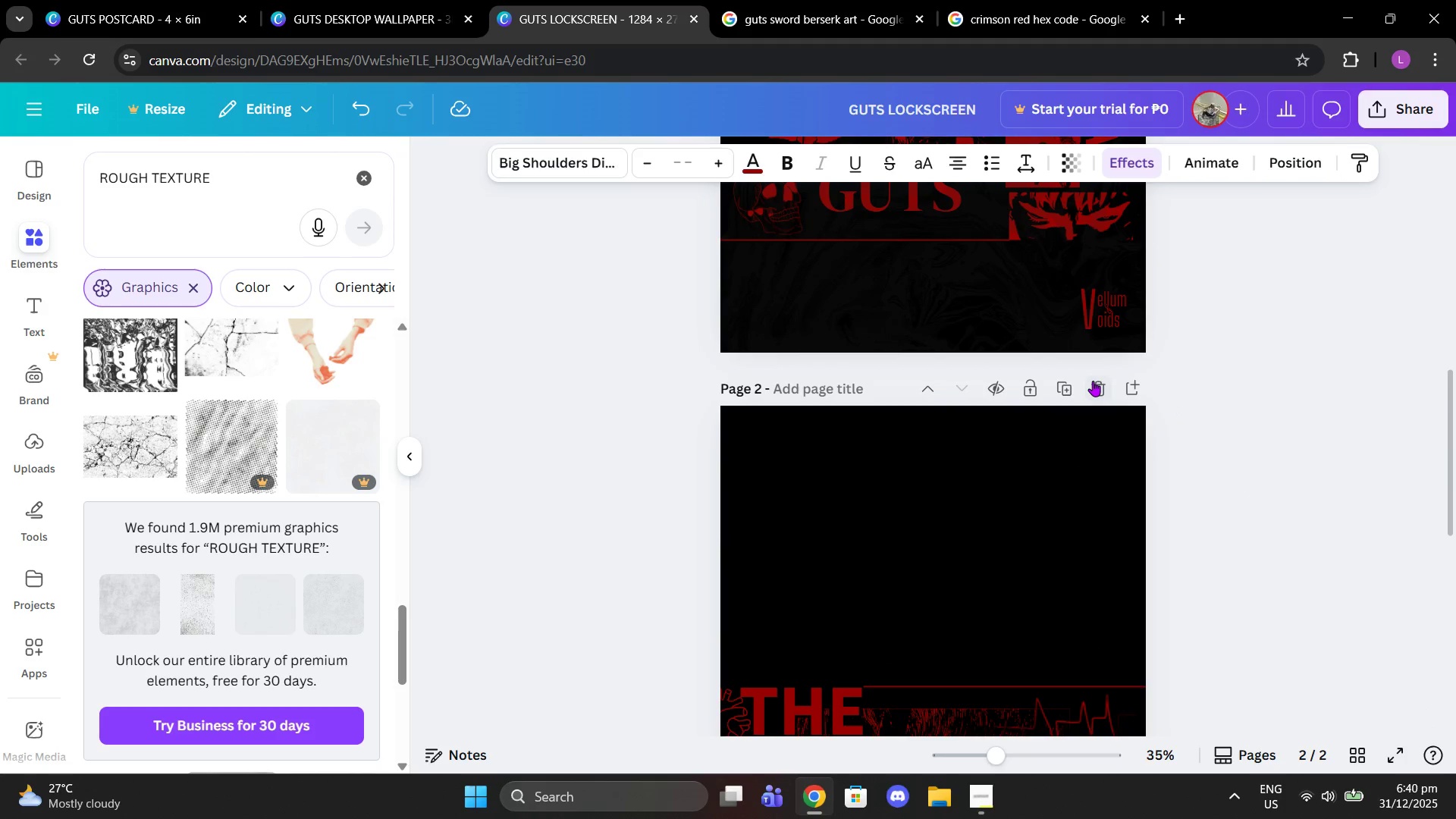 
left_click([1093, 381])
 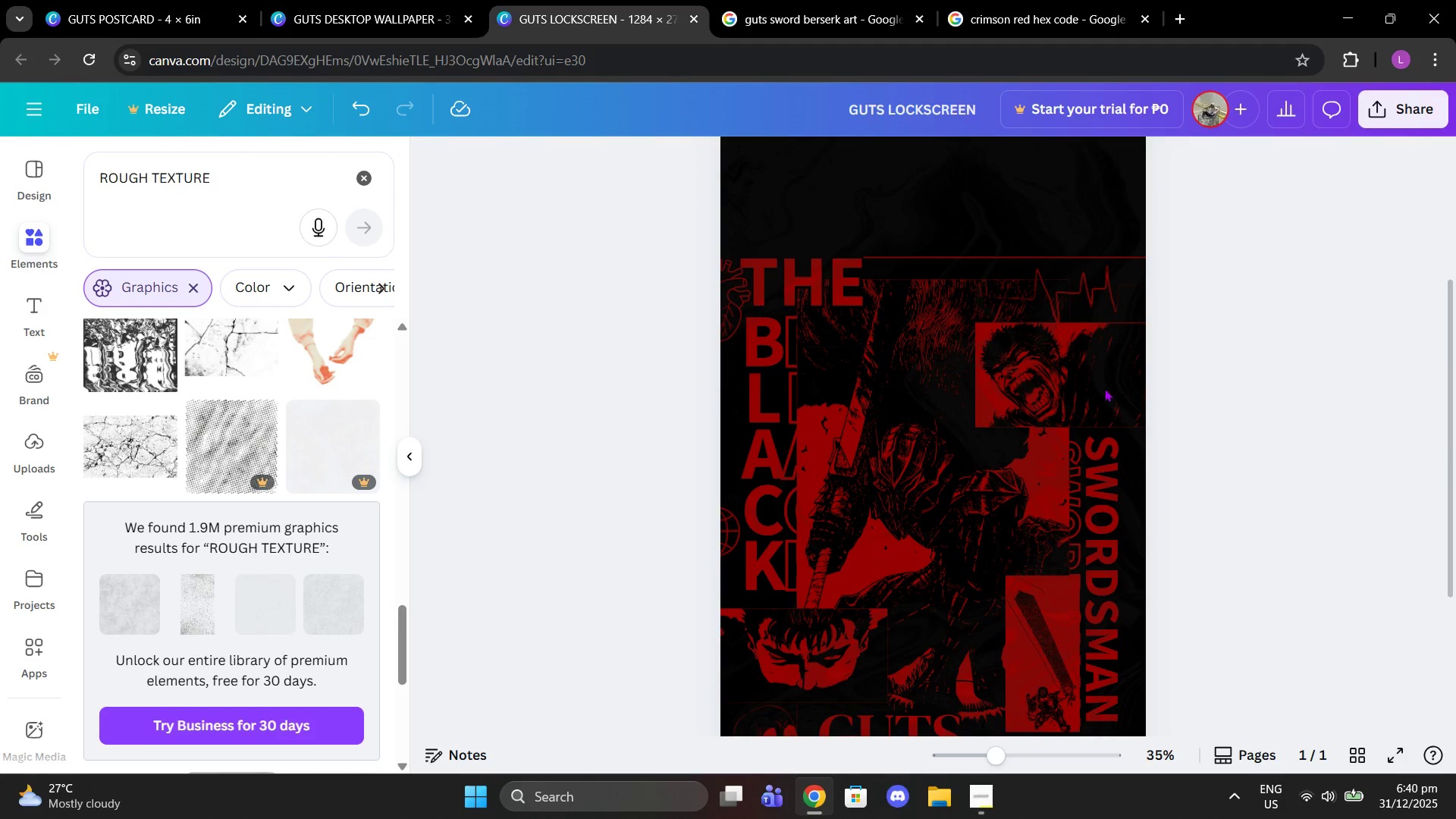 
scroll: coordinate [1106, 406], scroll_direction: down, amount: 4.0
 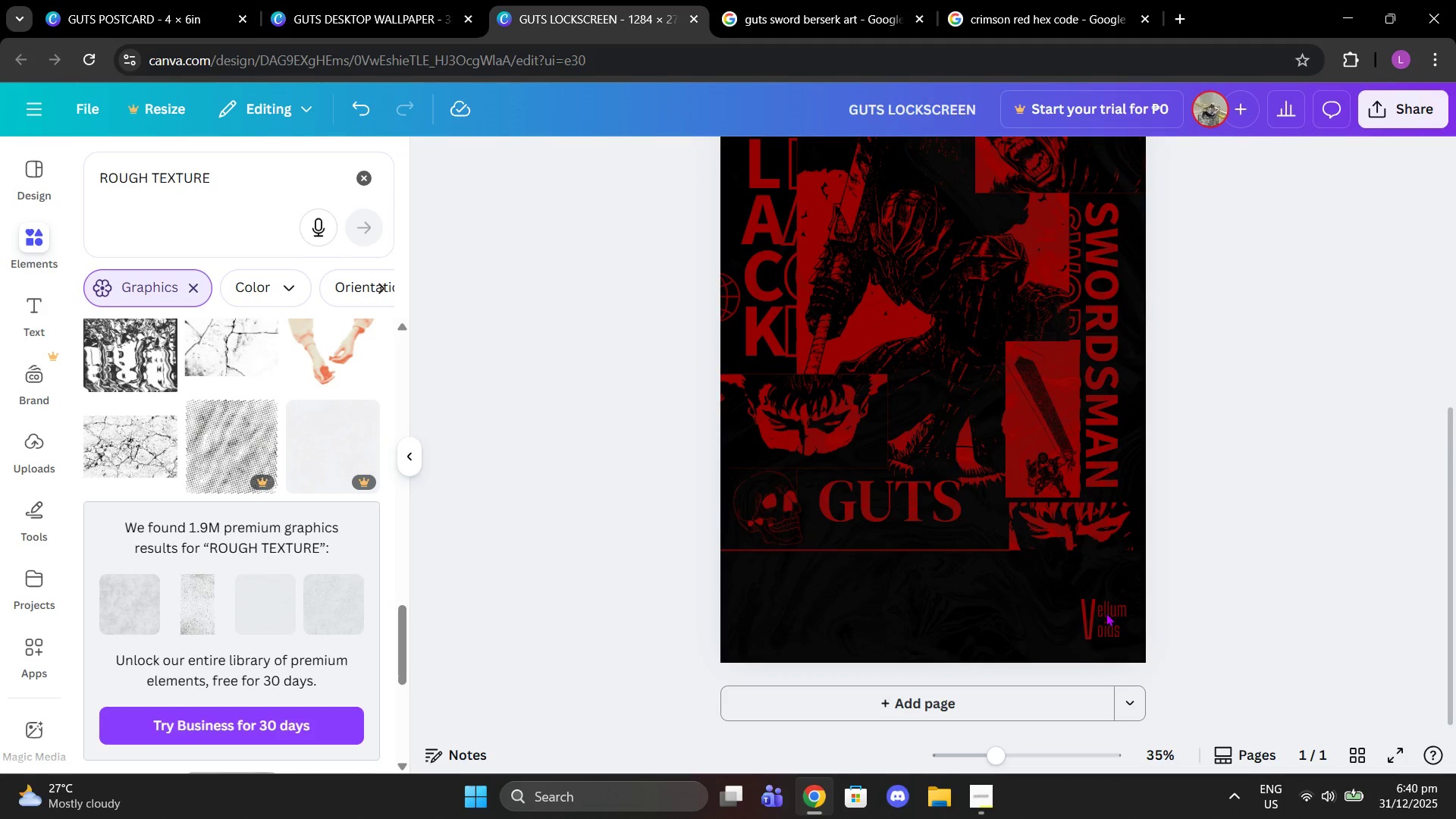 
left_click([1106, 613])
 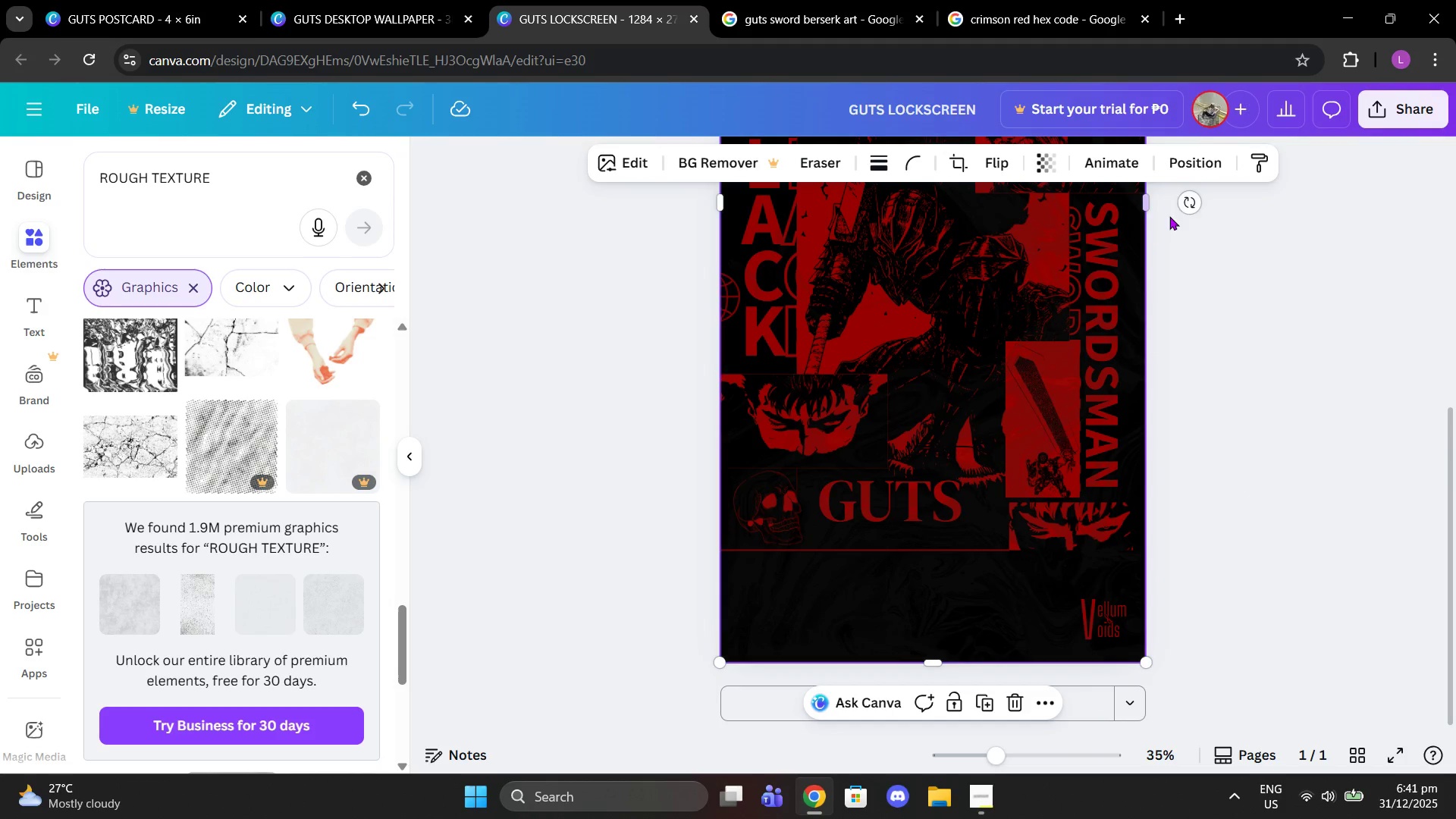 
left_click([1175, 171])
 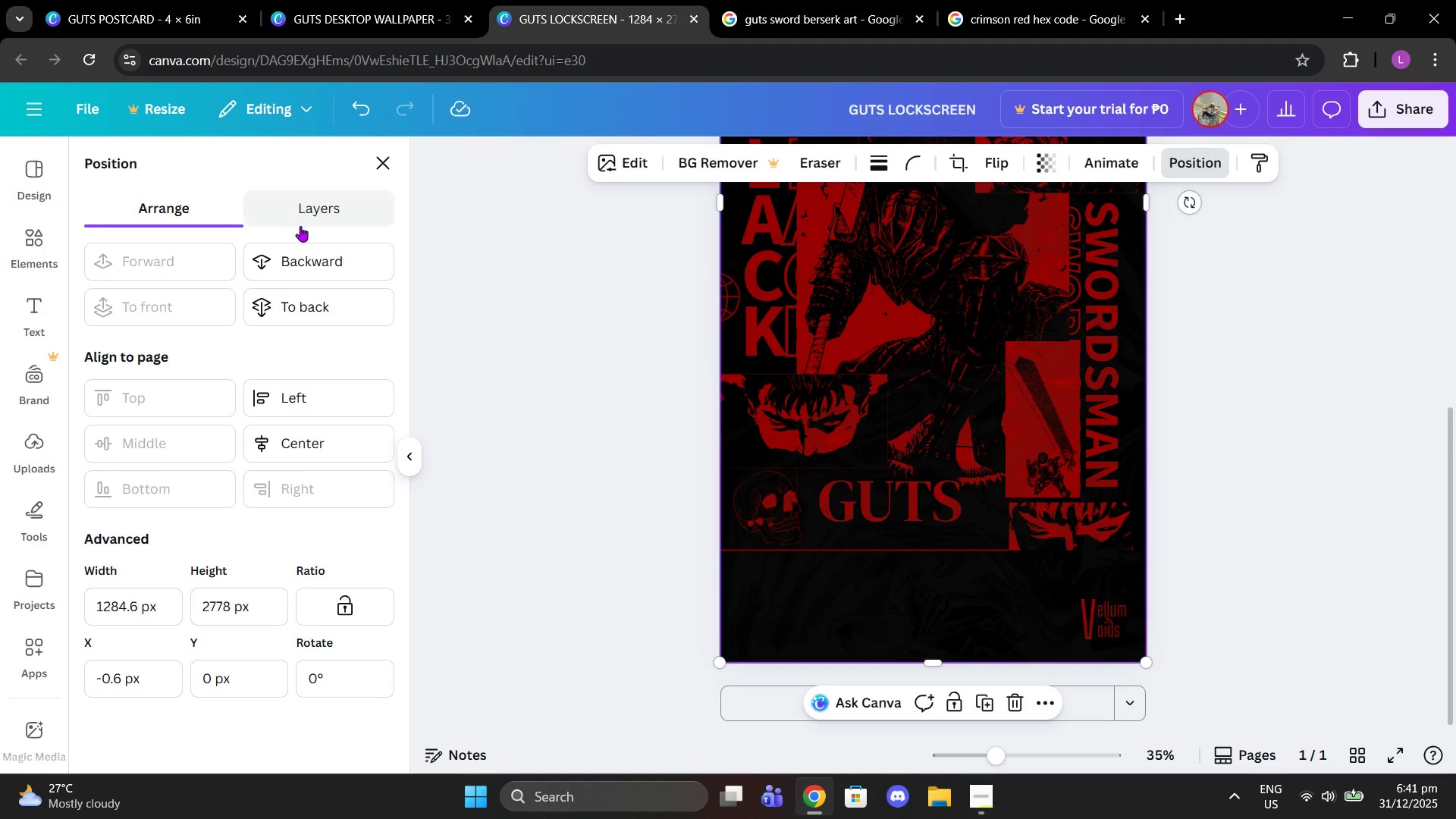 
left_click([300, 226])
 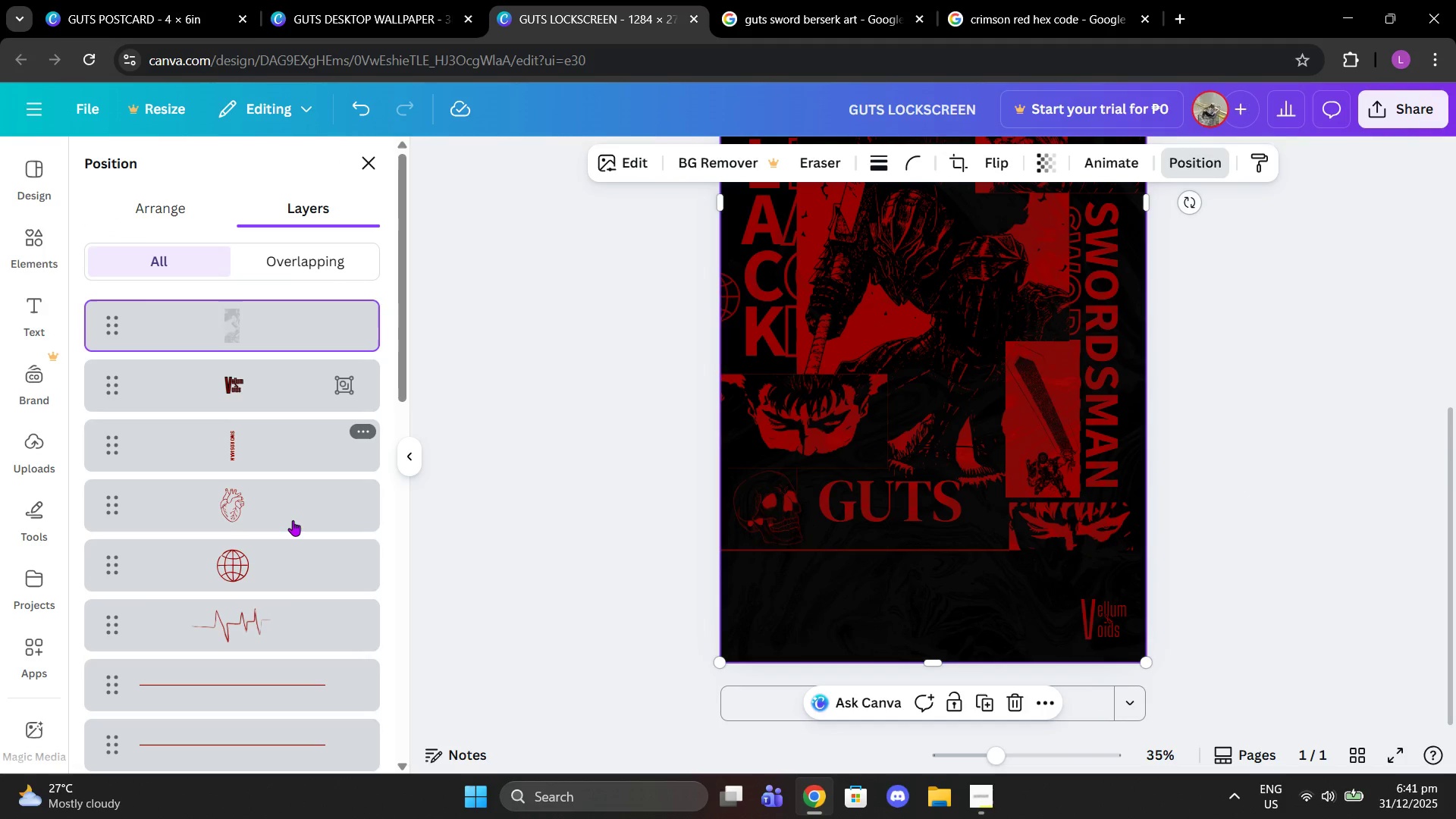 
scroll: coordinate [293, 546], scroll_direction: down, amount: 6.0
 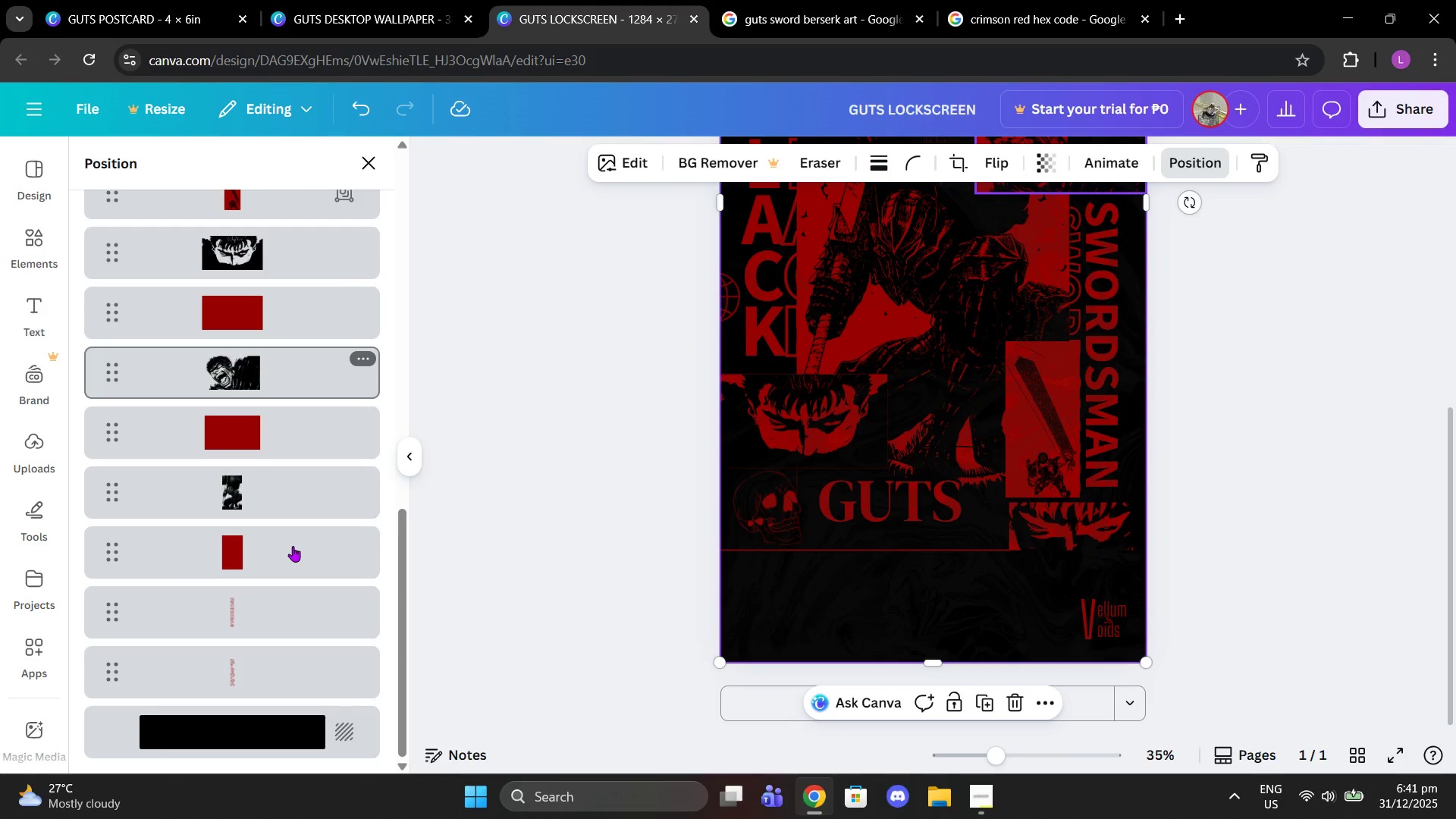 
scroll: coordinate [292, 546], scroll_direction: up, amount: 14.0
 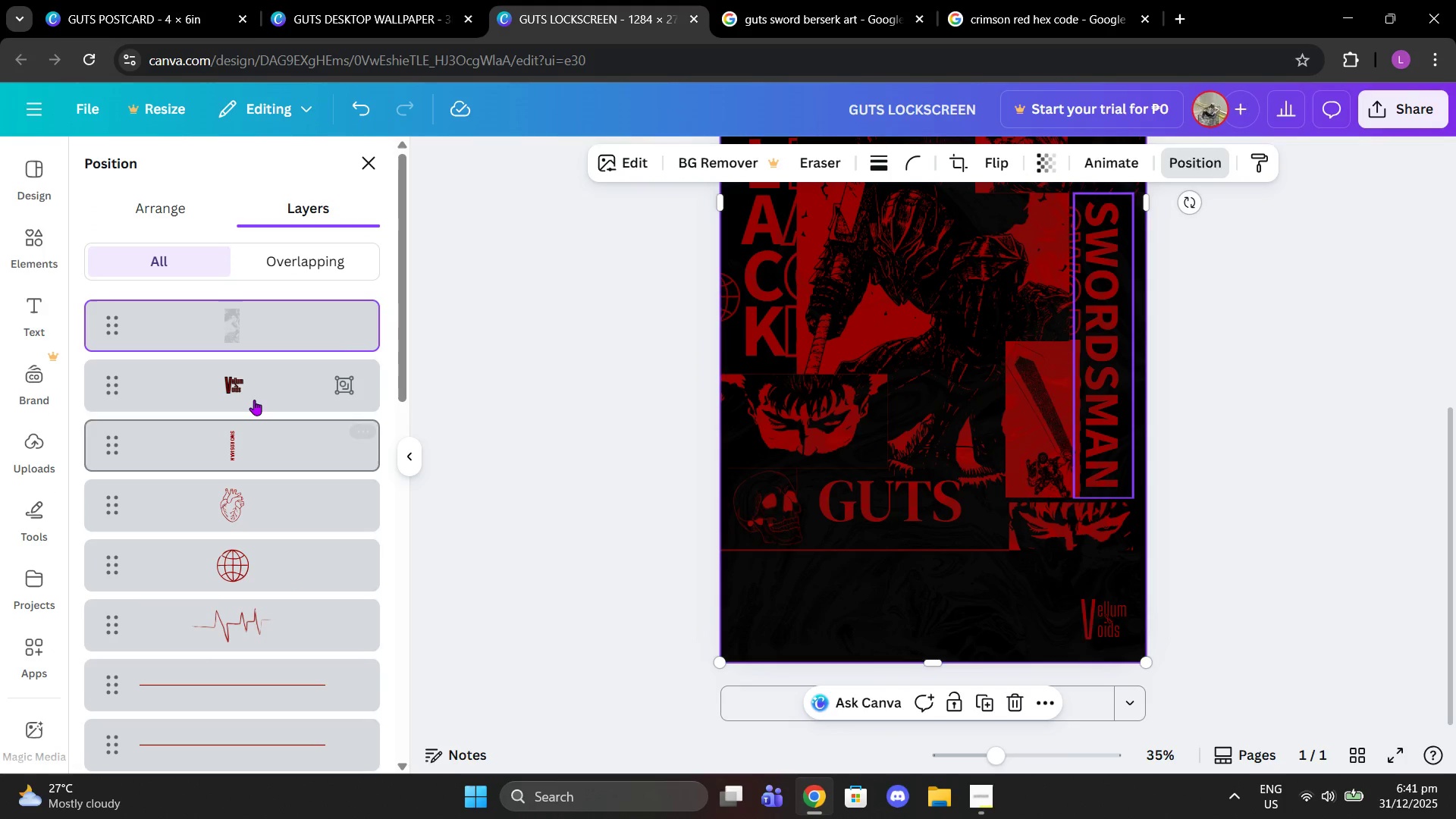 
scroll: coordinate [265, 445], scroll_direction: down, amount: 13.0
 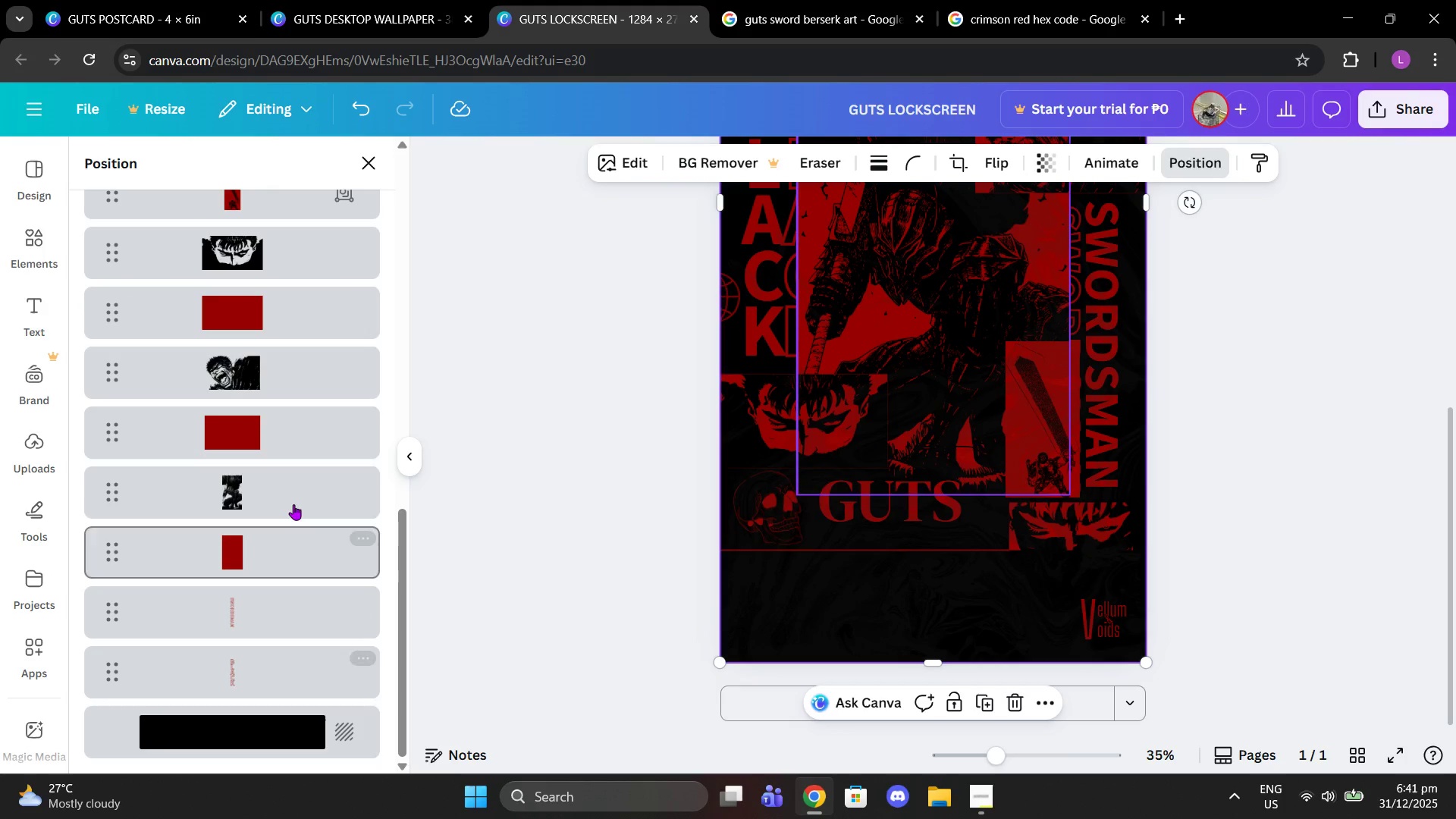 
scroll: coordinate [281, 444], scroll_direction: up, amount: 14.0
 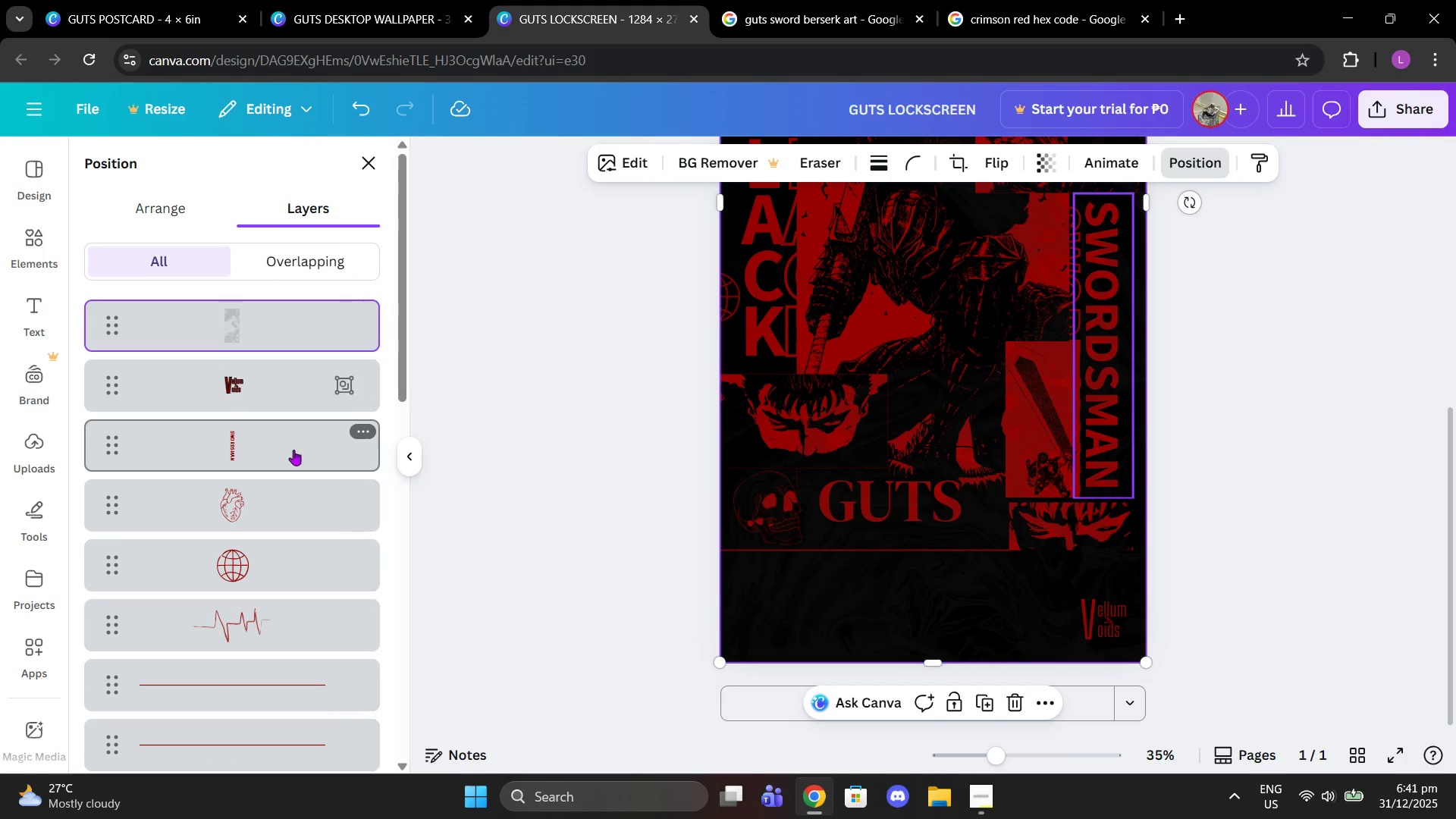 
left_click([271, 397])
 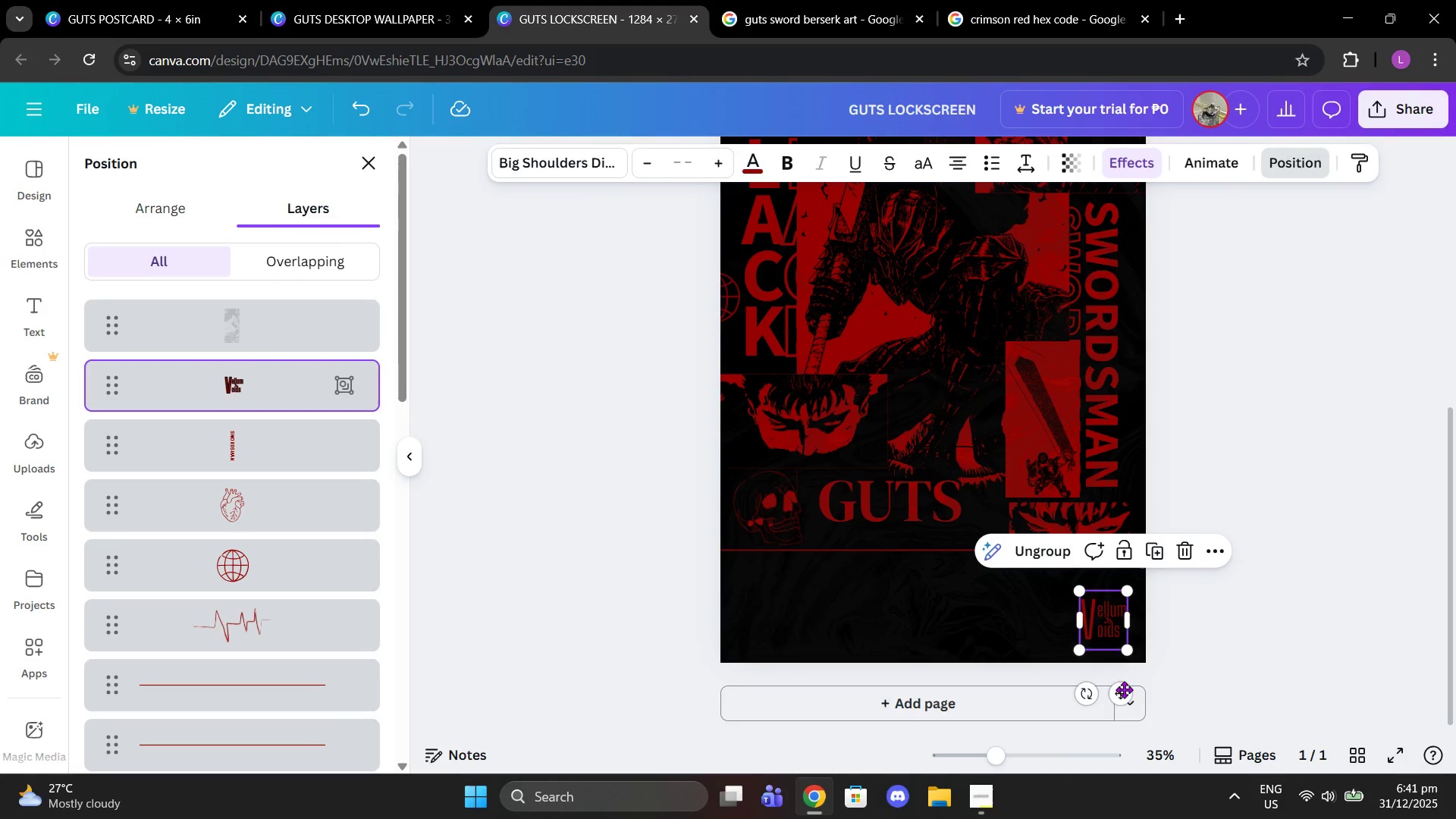 
left_click_drag(start_coordinate=[1127, 700], to_coordinate=[1134, 700])
 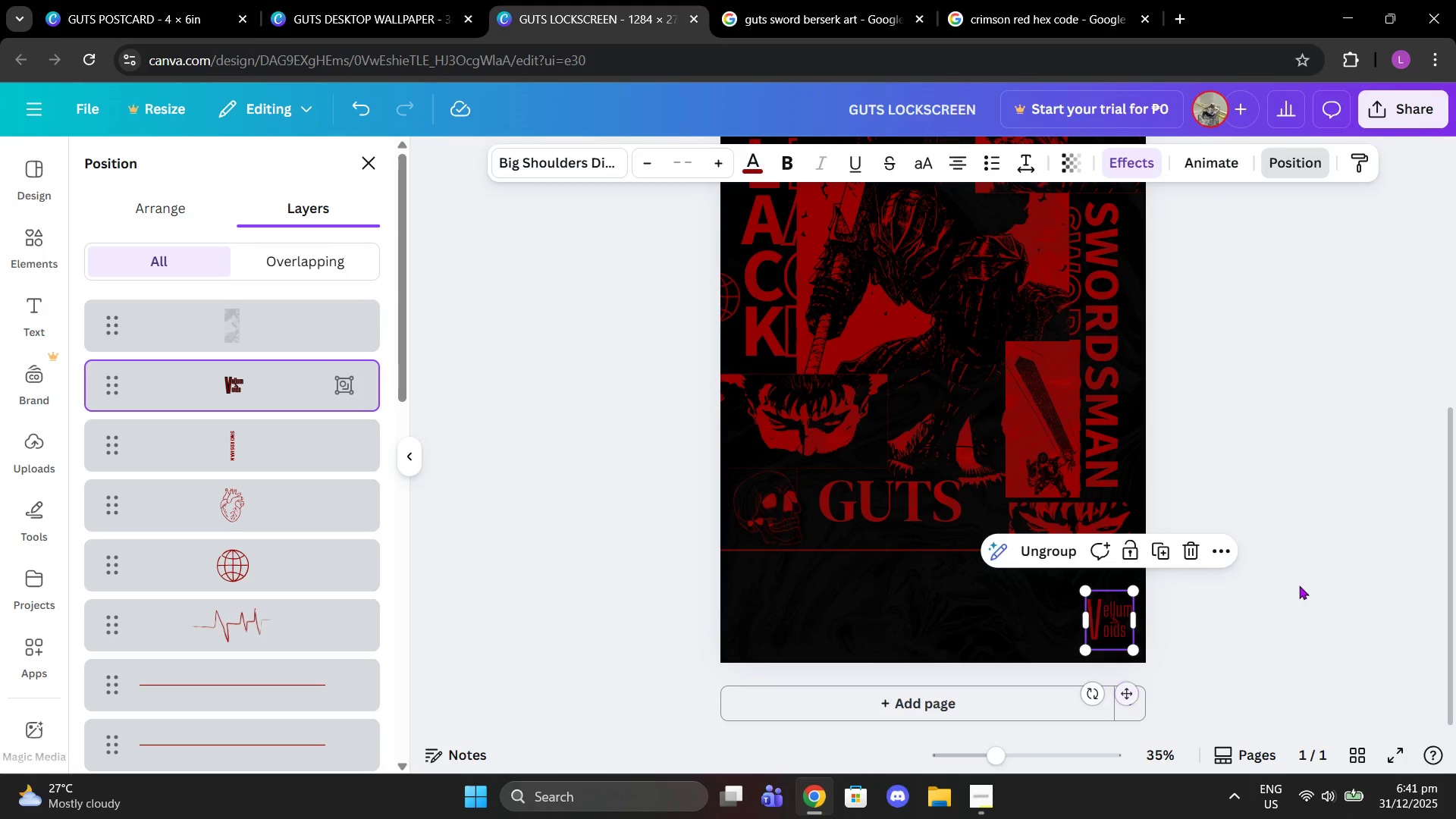 
left_click([1299, 585])
 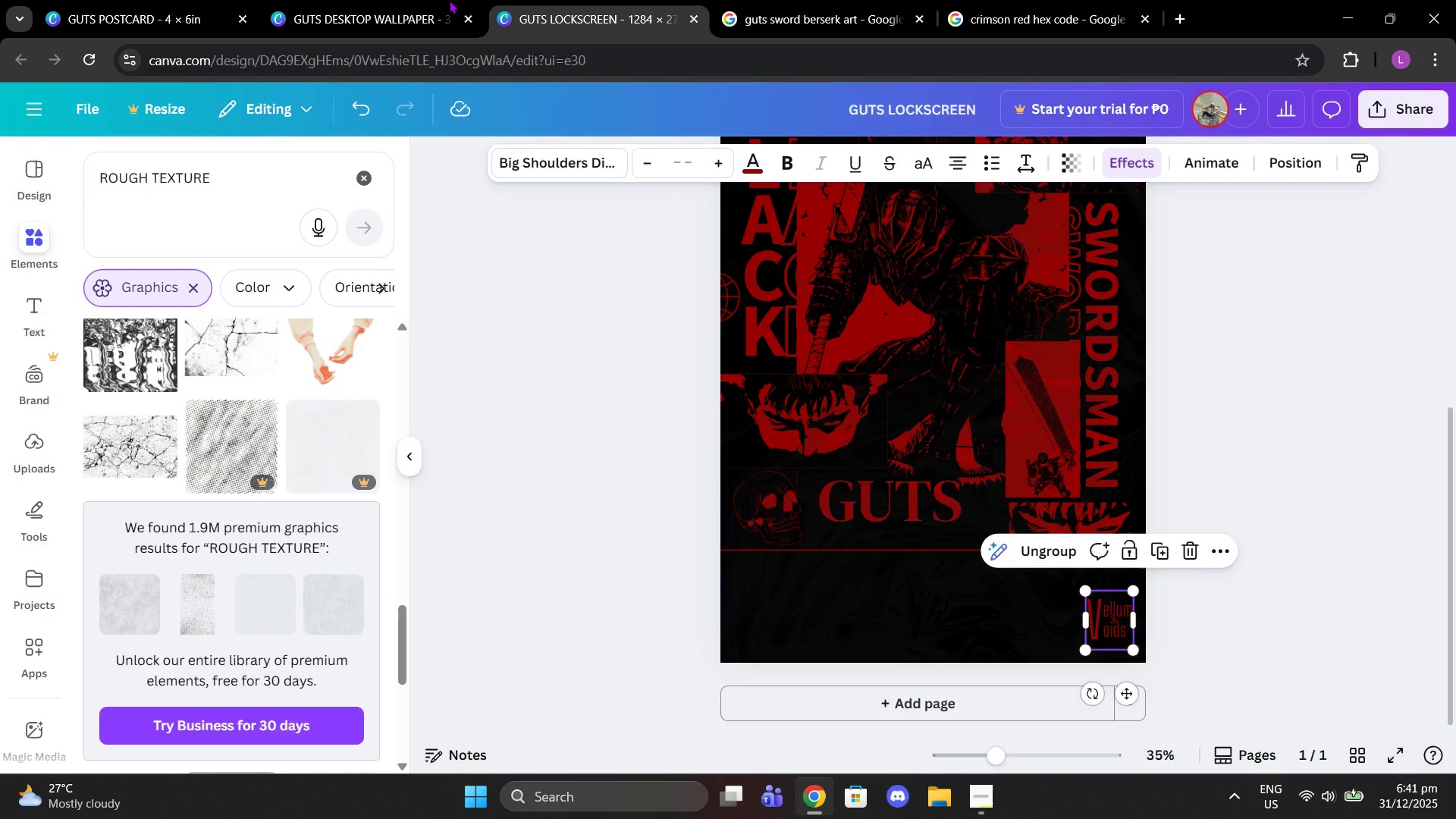 
left_click([375, 0])
 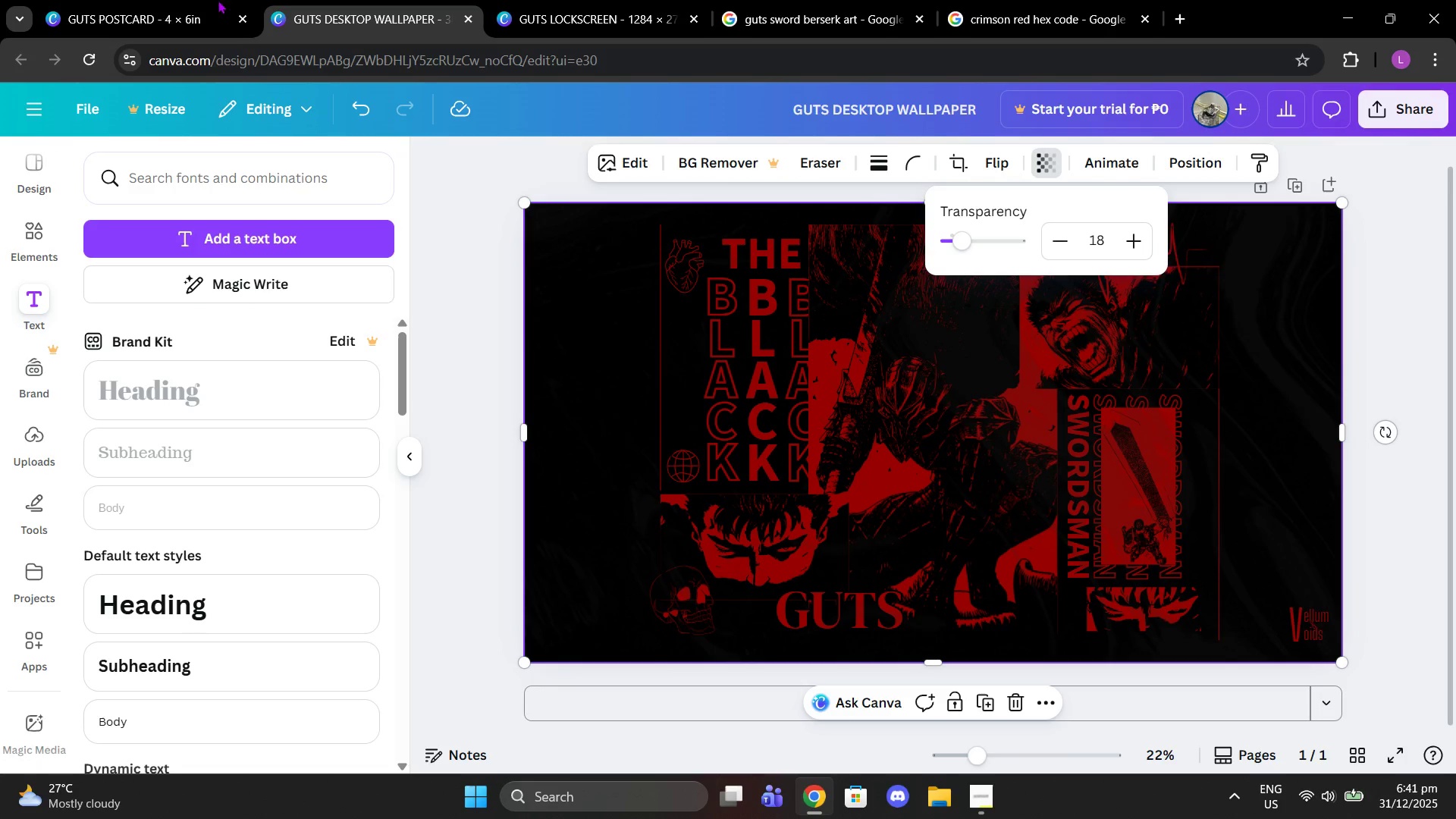 
left_click([143, 0])
 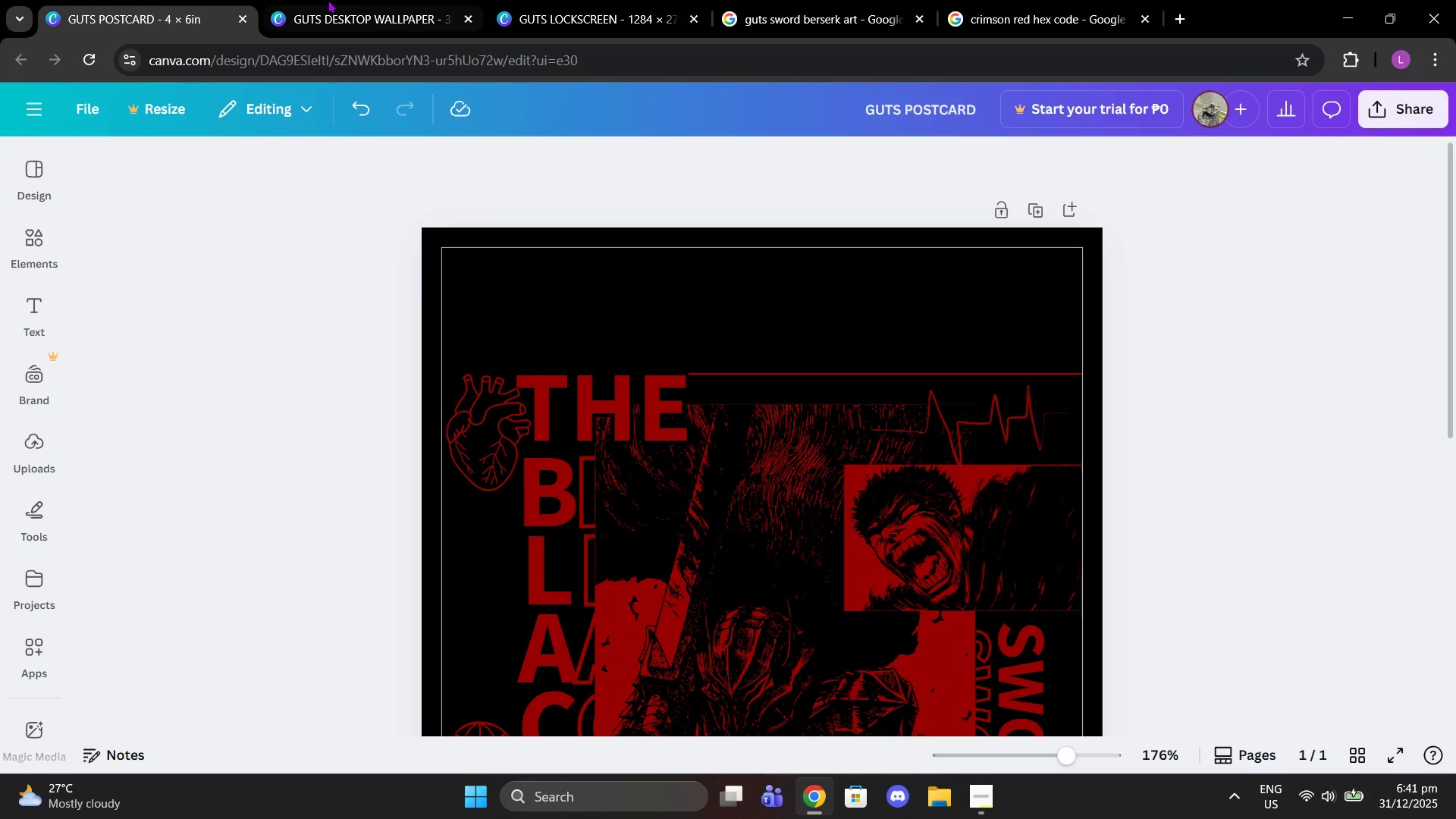 
left_click([318, 0])
 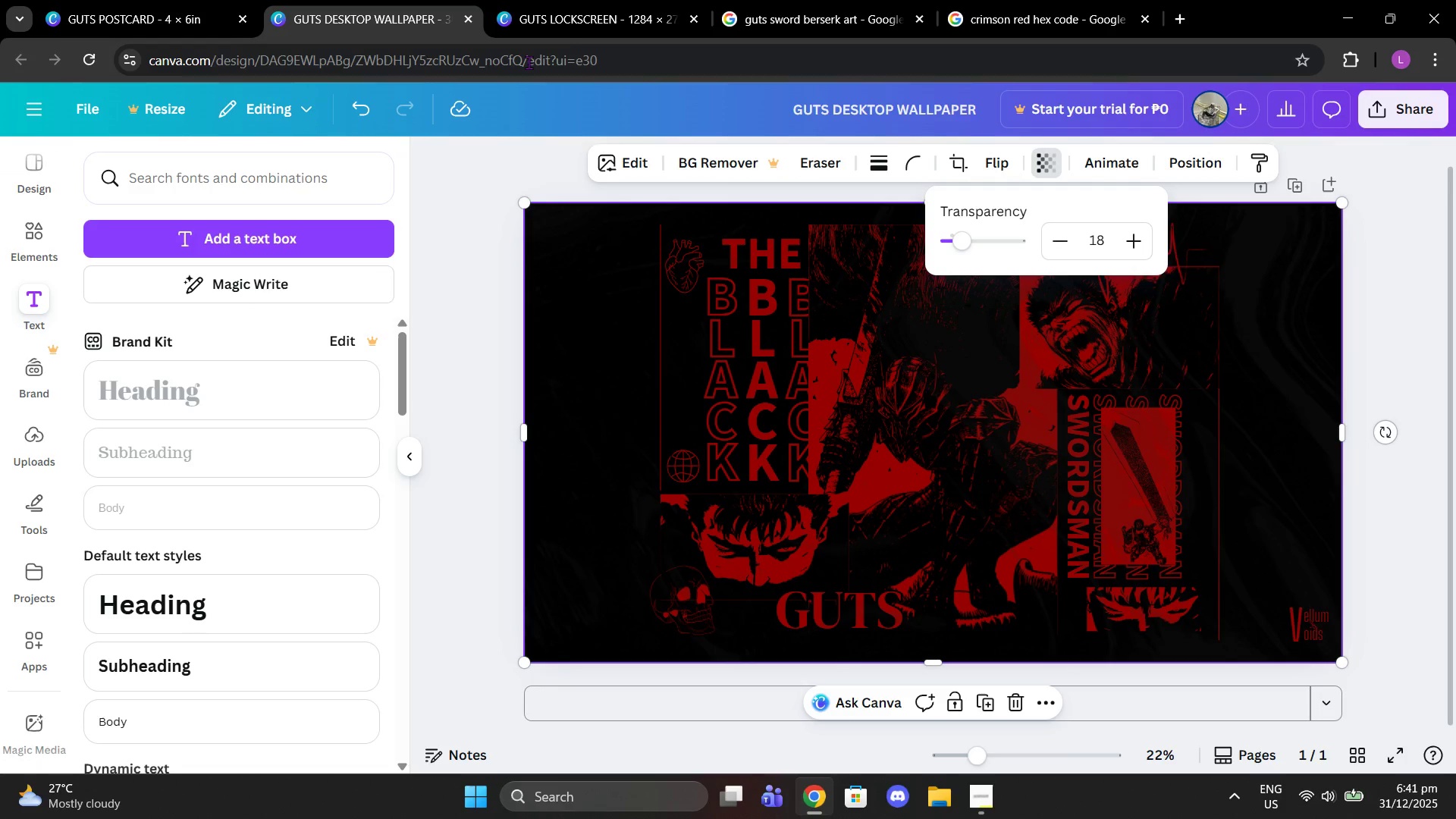 
left_click([567, 35])
 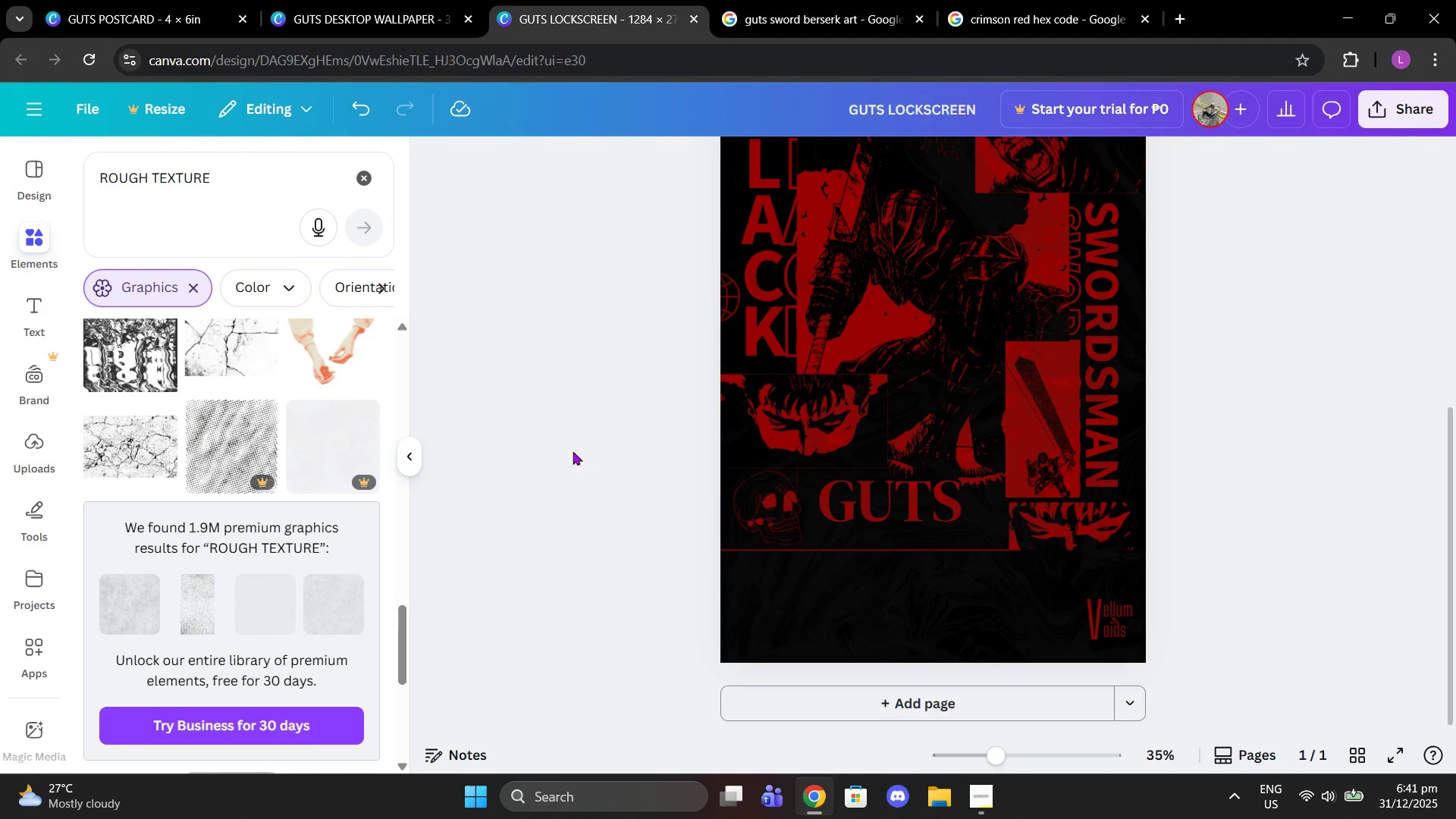 
double_click([846, 602])
 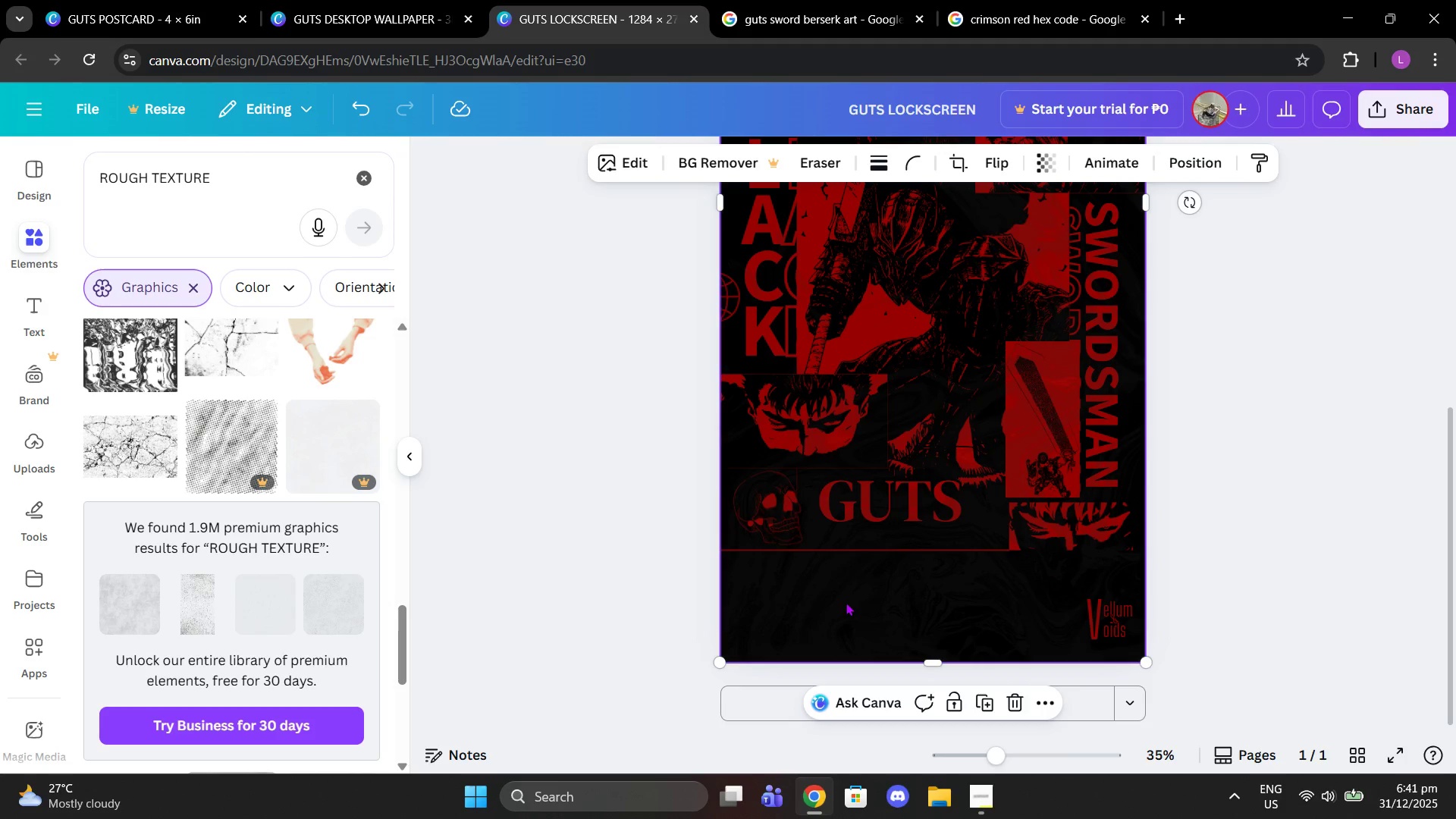 
key(Control+C)
 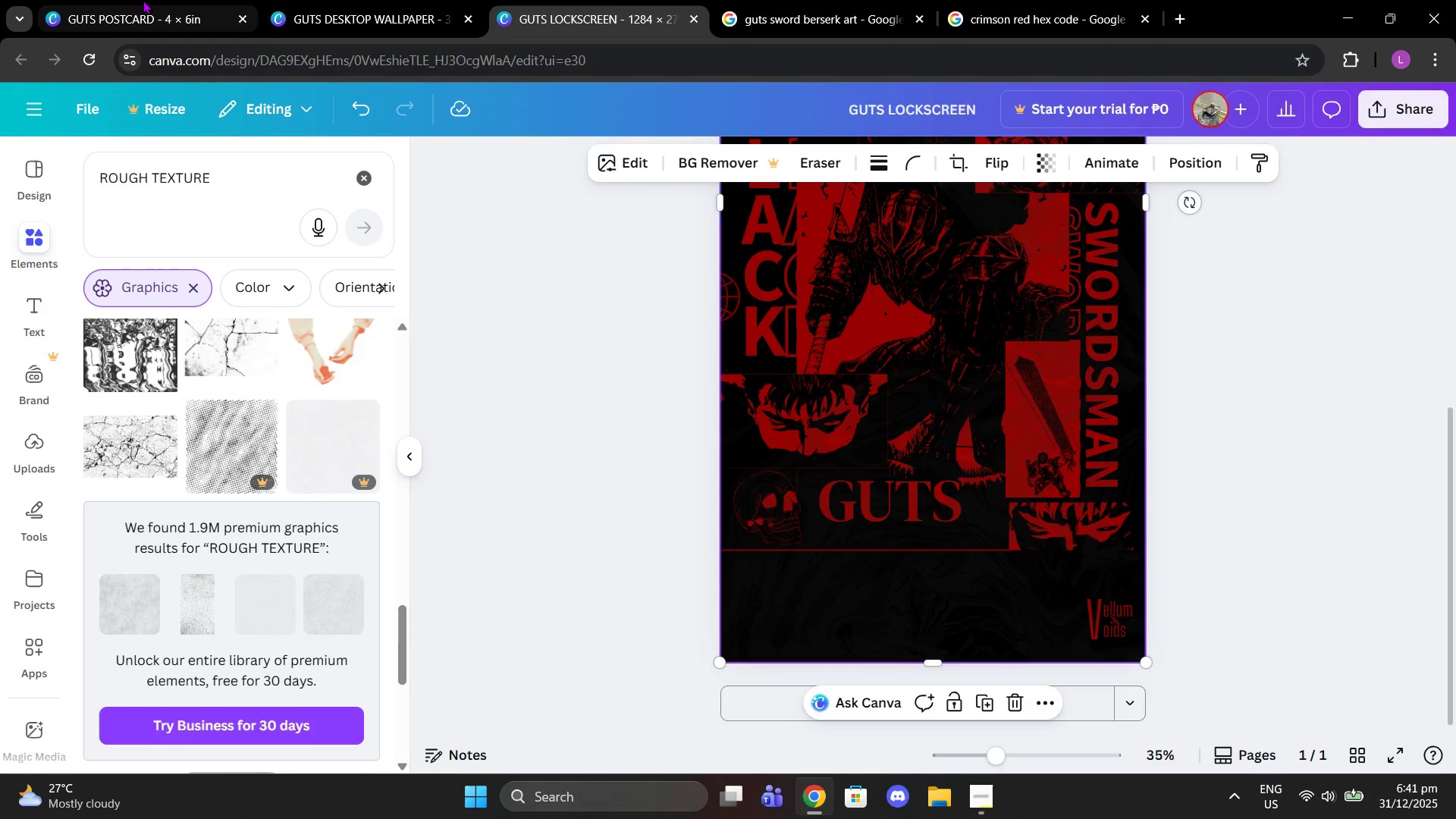 
left_click([143, 0])
 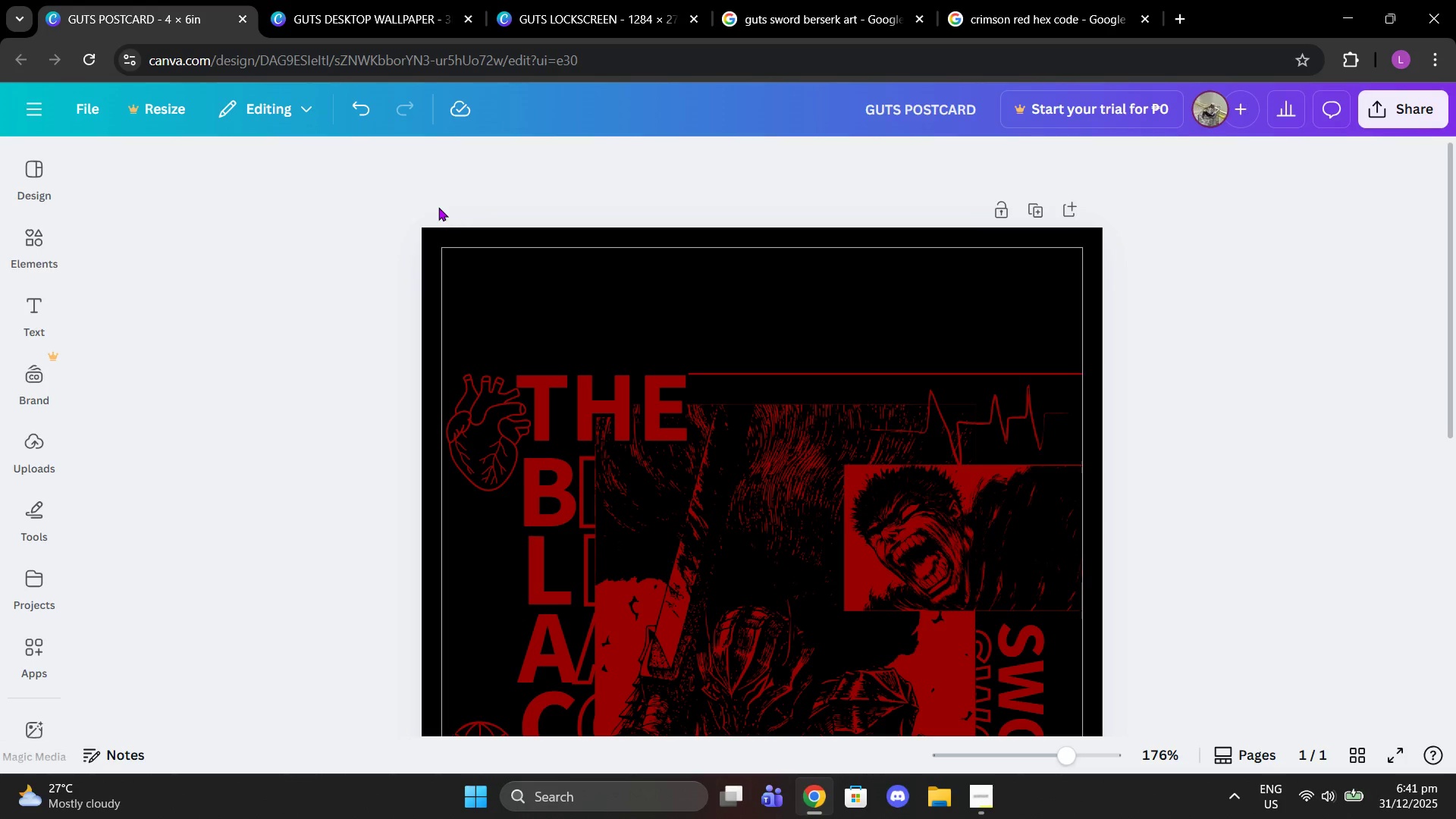 
left_click([407, 199])
 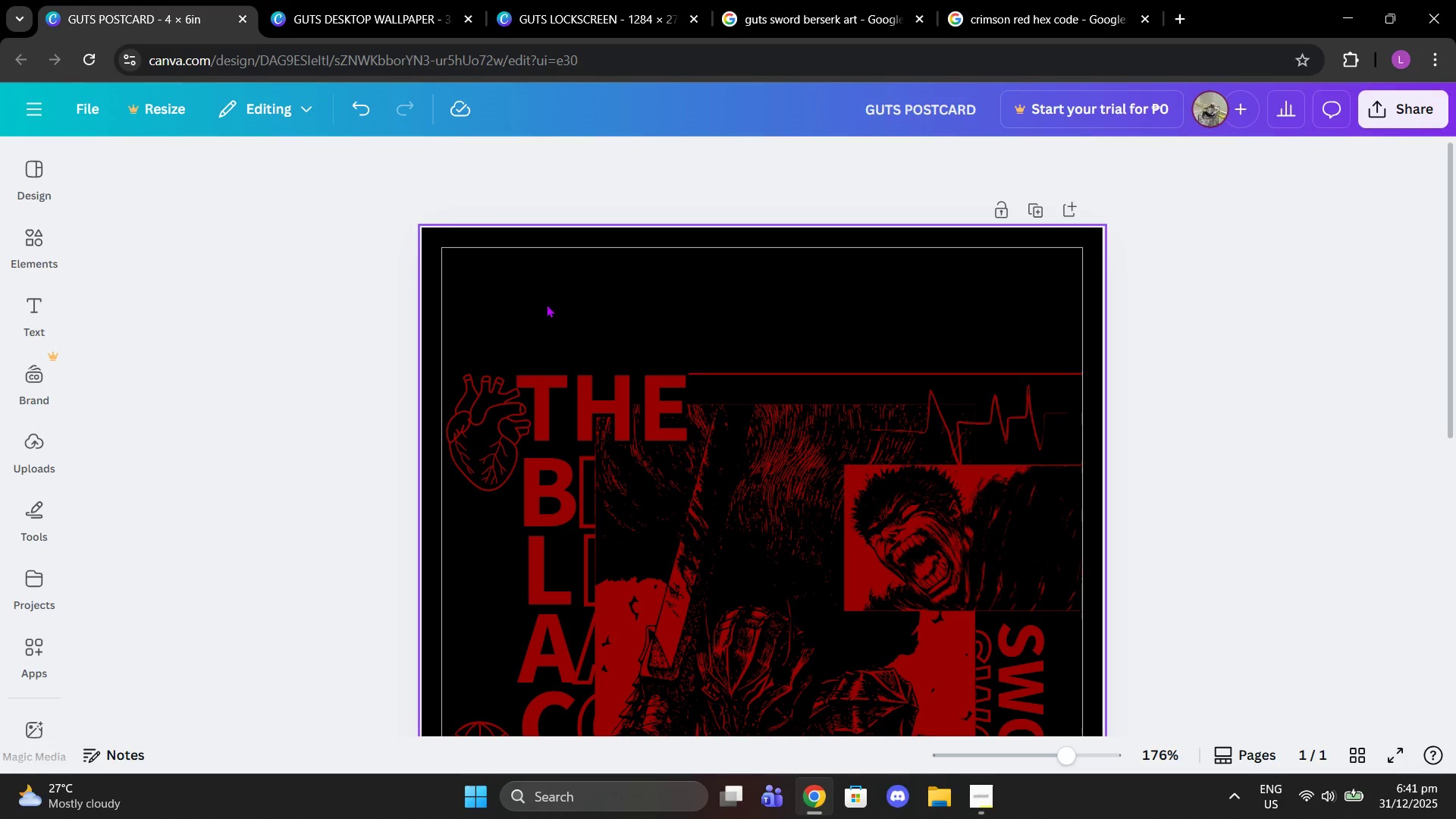 
key(Control+V)
 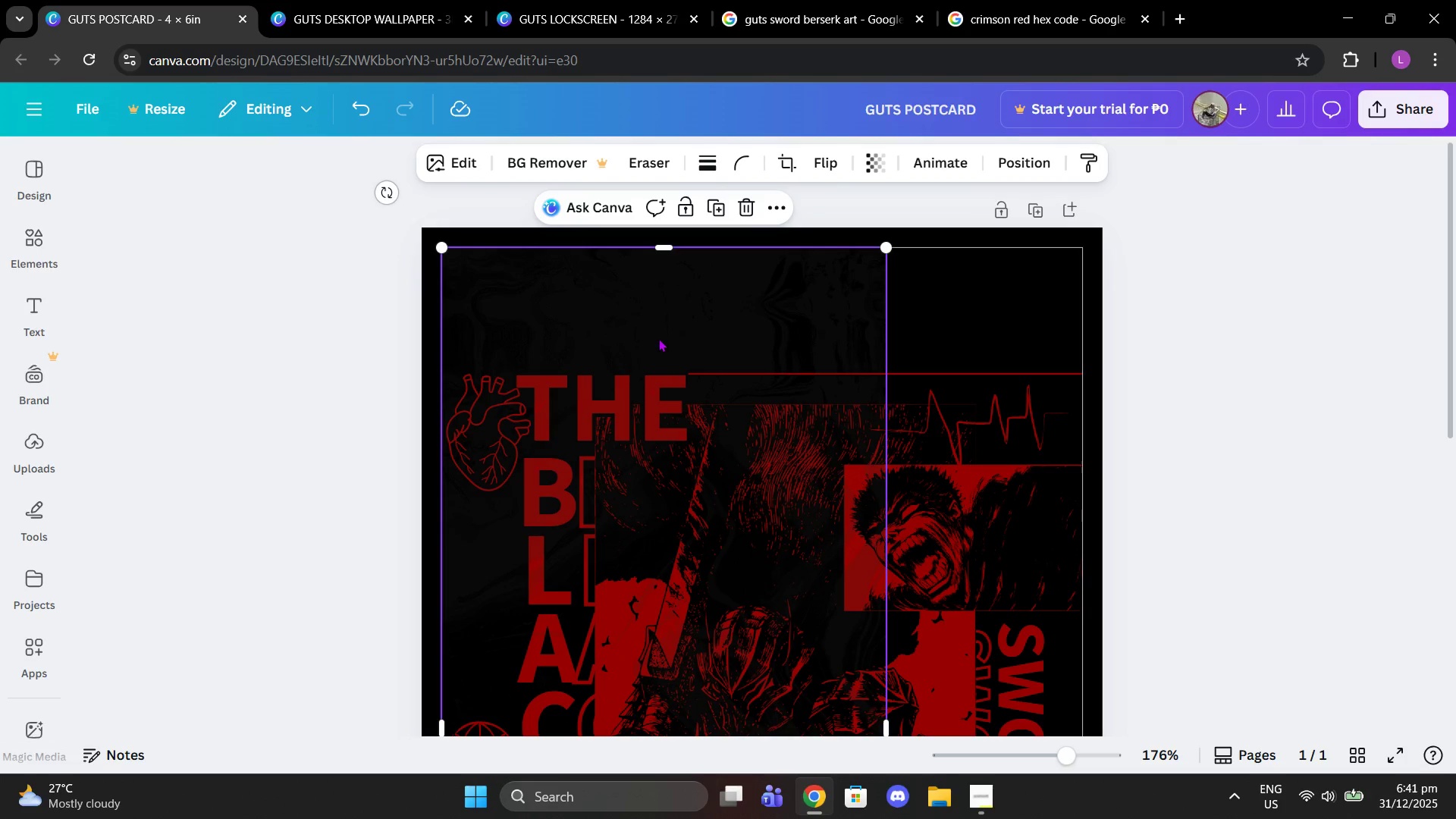 
scroll: coordinate [890, 466], scroll_direction: down, amount: 1.0
 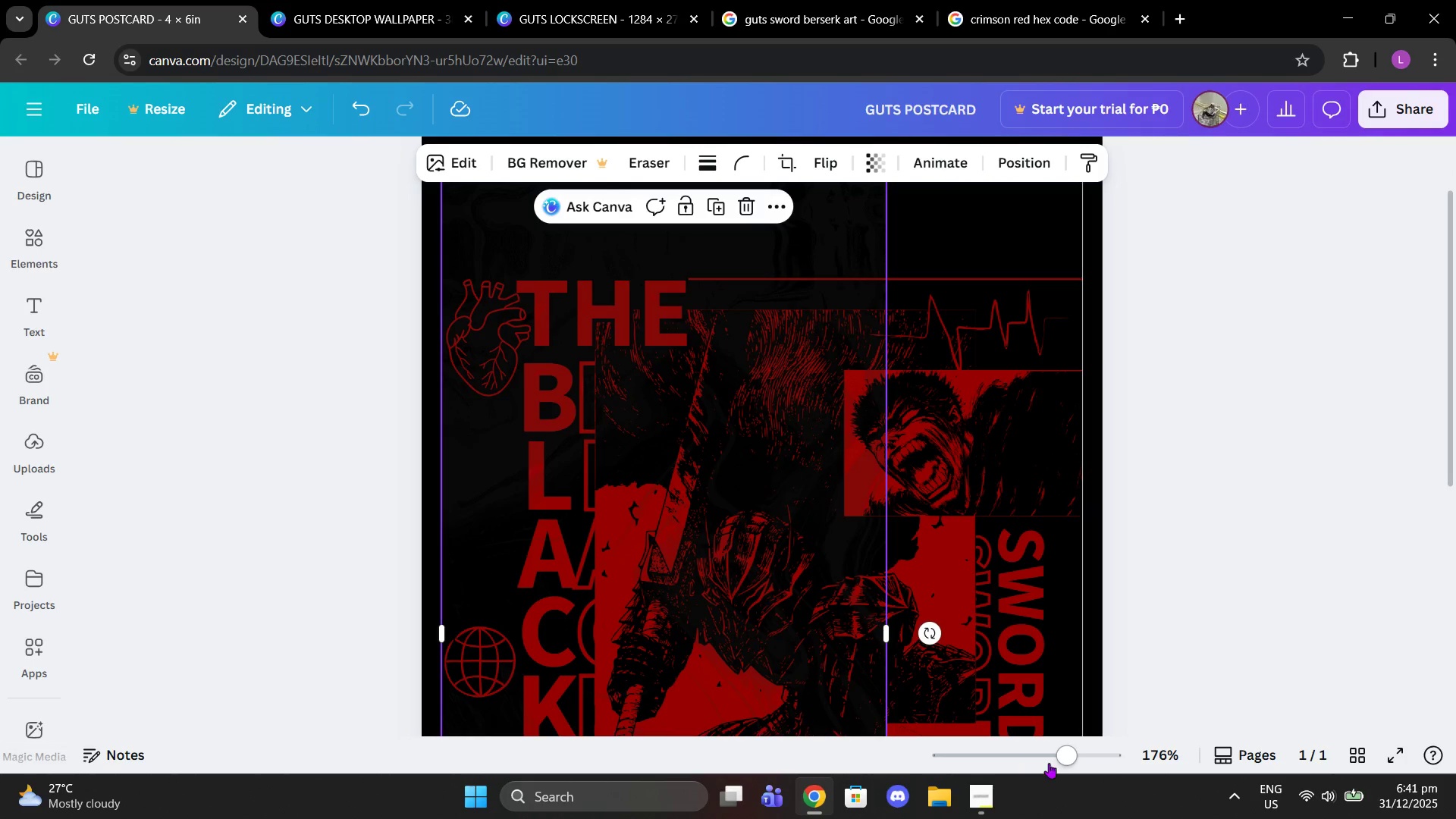 
left_click_drag(start_coordinate=[1060, 757], to_coordinate=[1031, 756])
 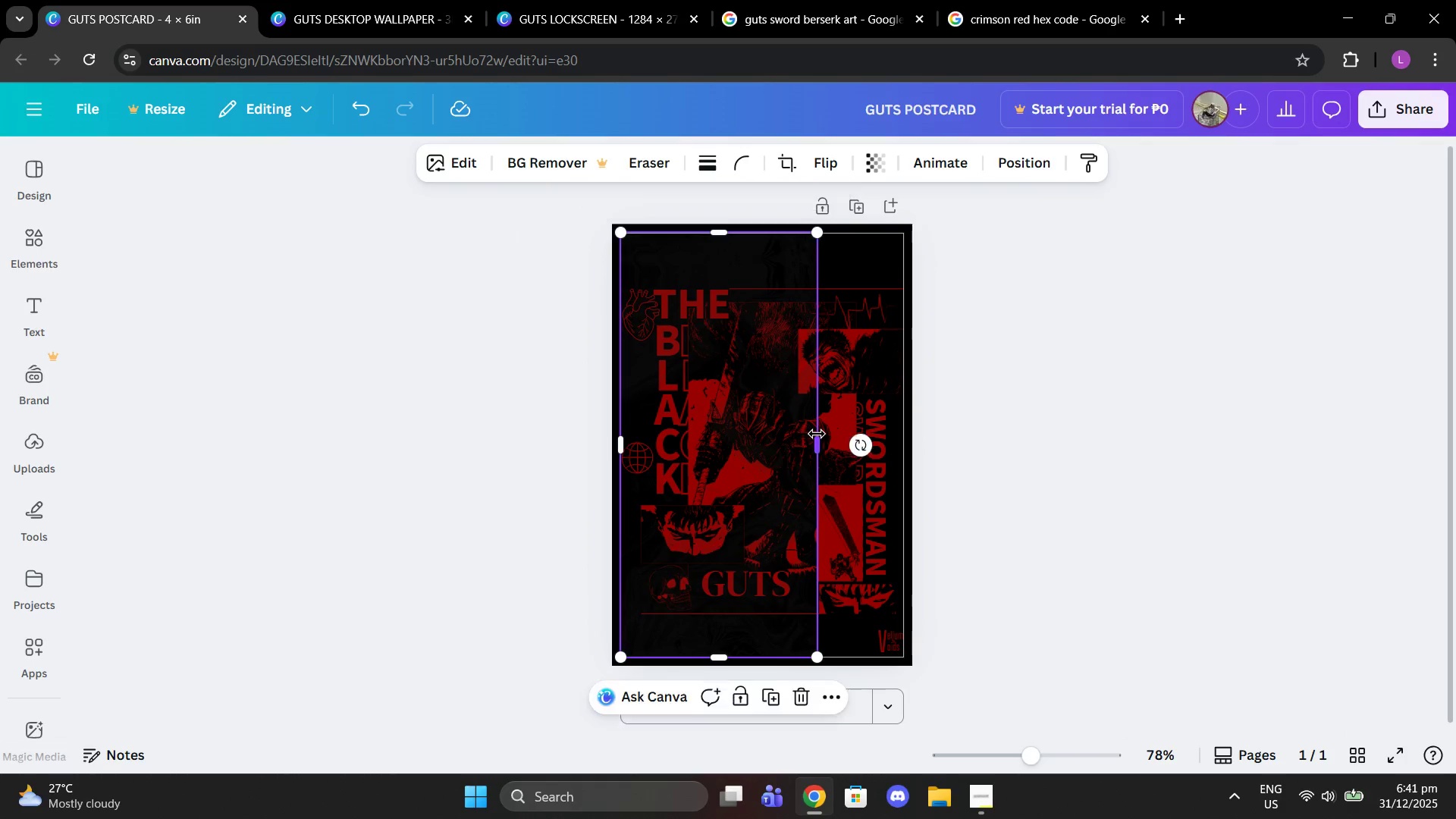 
left_click_drag(start_coordinate=[817, 435], to_coordinate=[912, 443])
 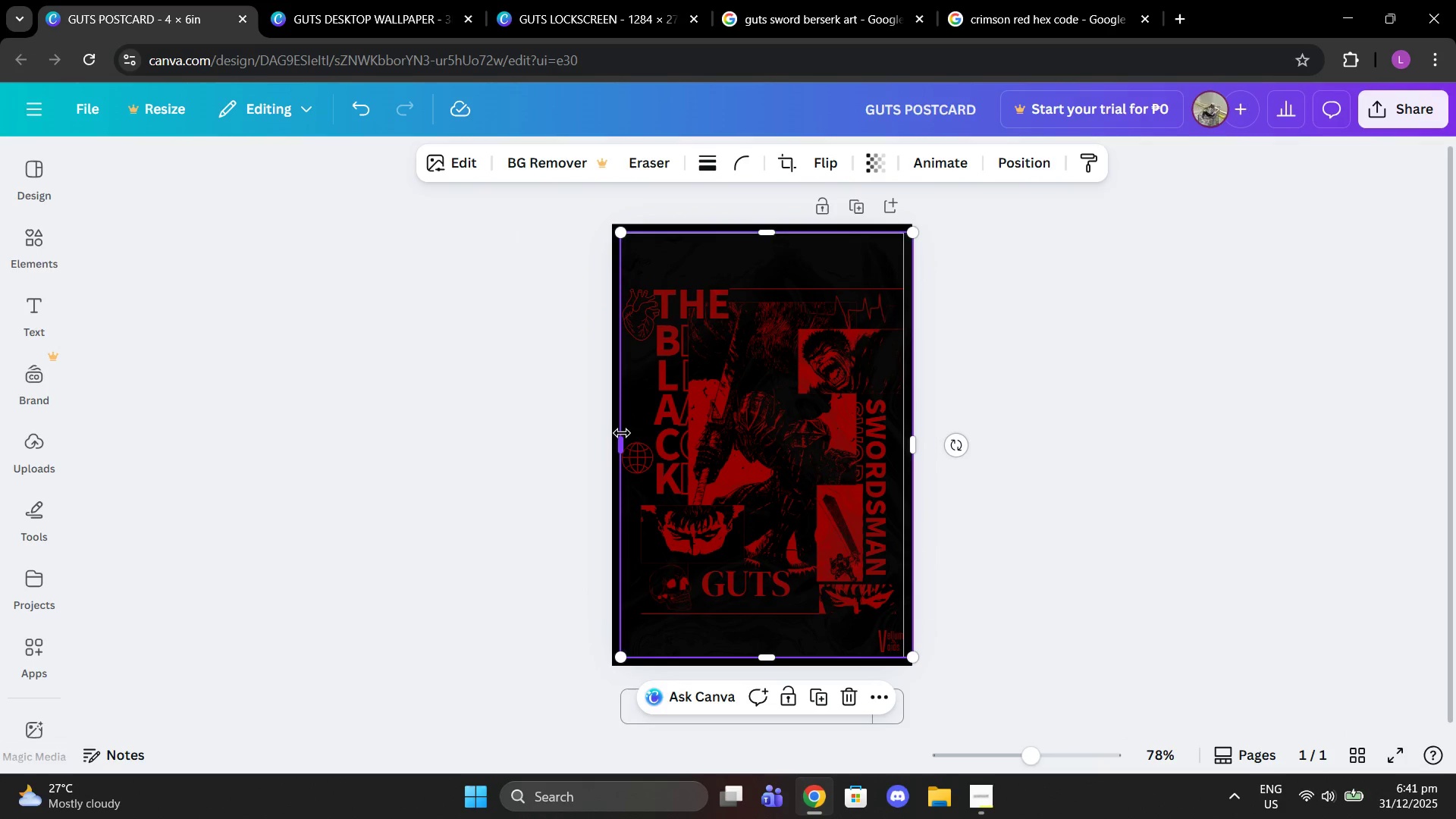 
left_click_drag(start_coordinate=[622, 433], to_coordinate=[608, 433])
 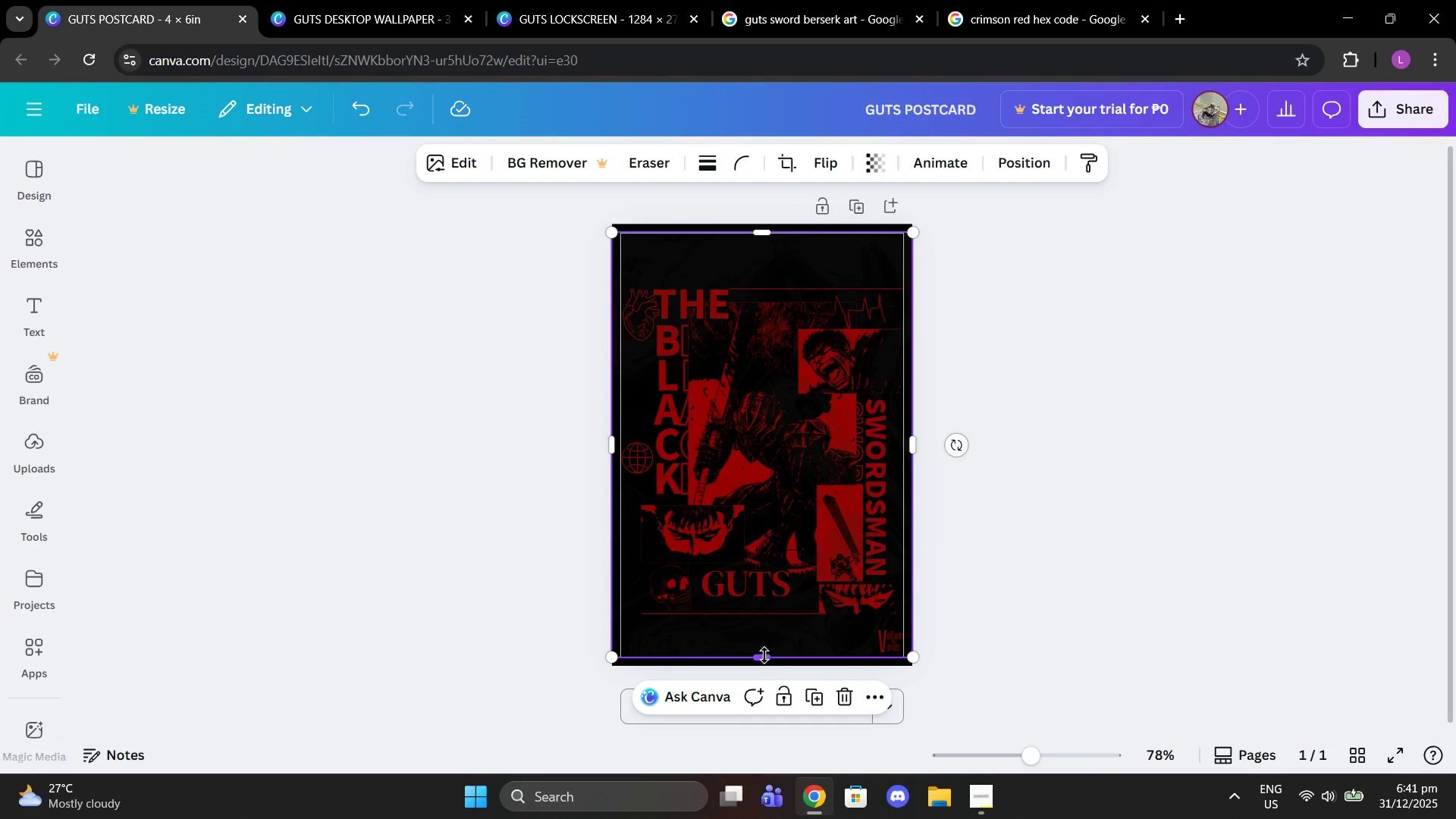 
left_click_drag(start_coordinate=[764, 661], to_coordinate=[767, 670])
 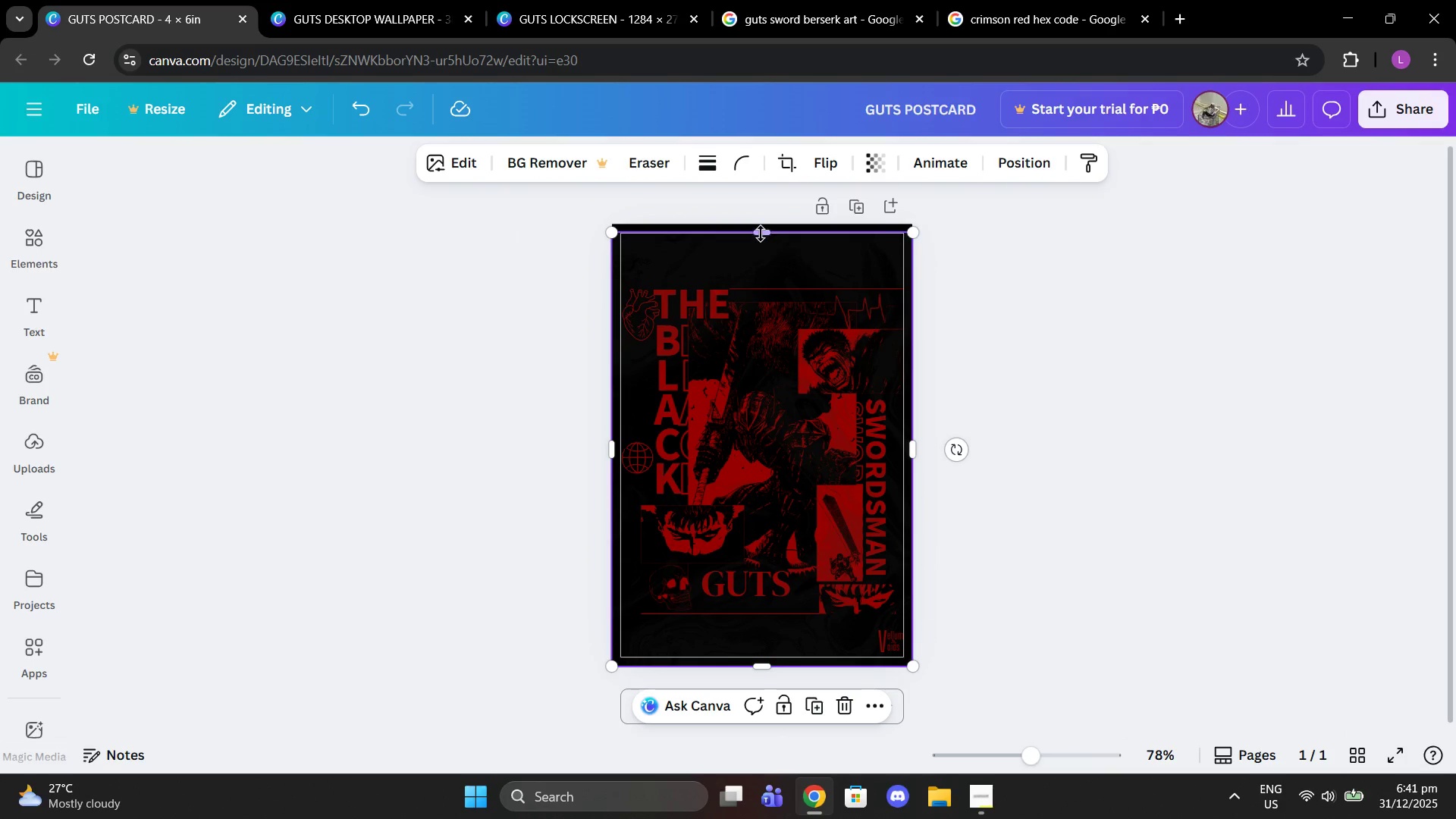 
left_click_drag(start_coordinate=[761, 234], to_coordinate=[761, 219])
 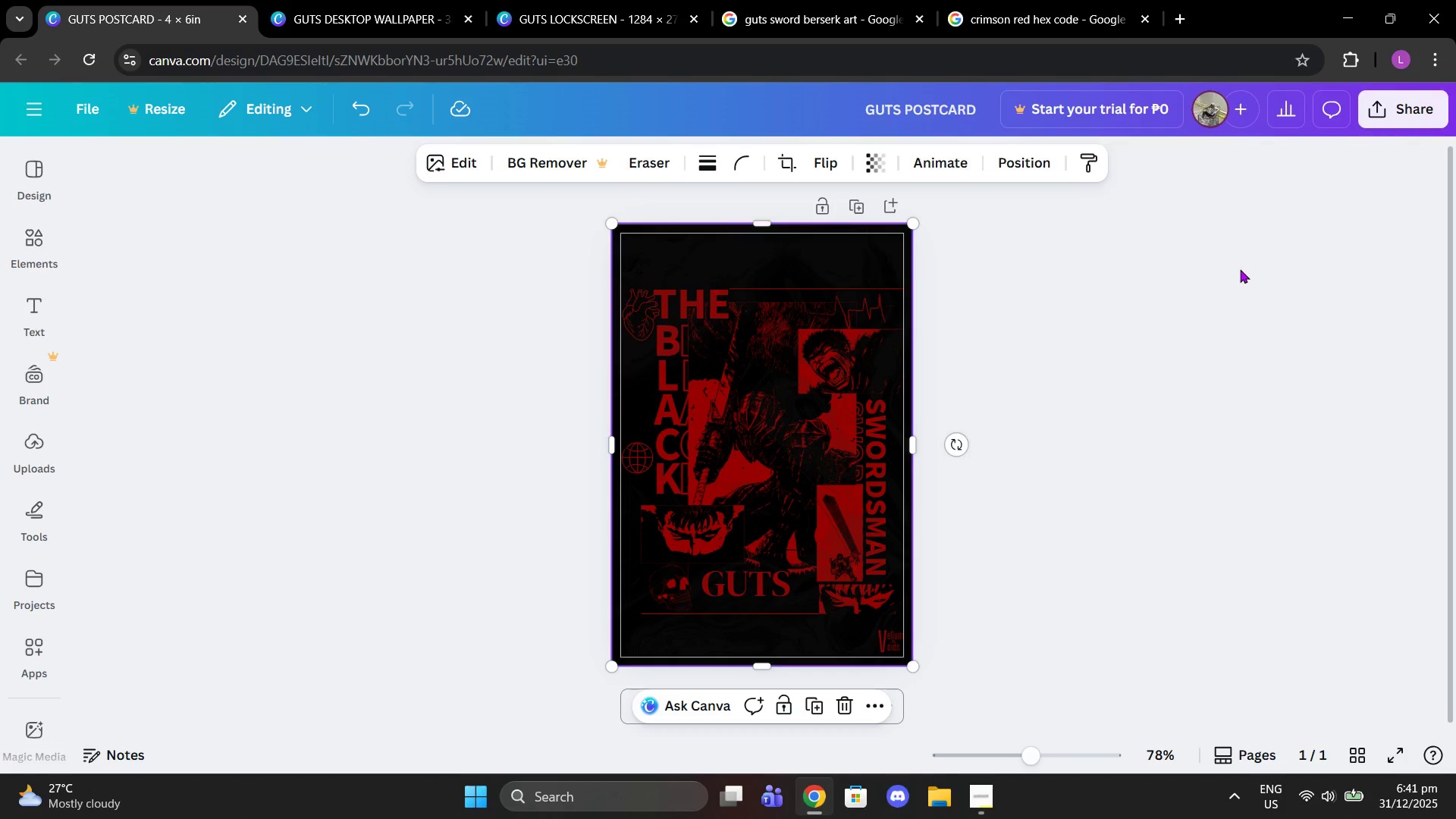 
left_click([1240, 269])